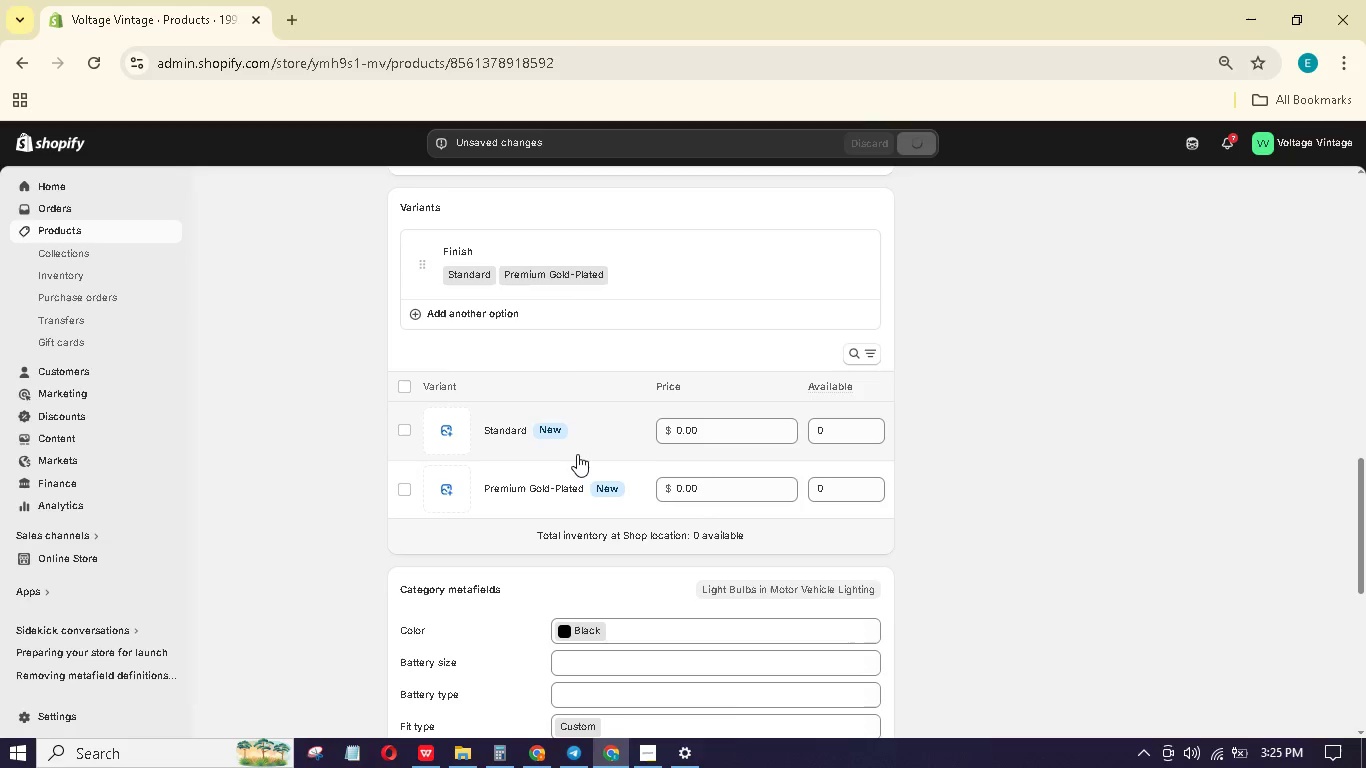 
mouse_move([571, 430])
 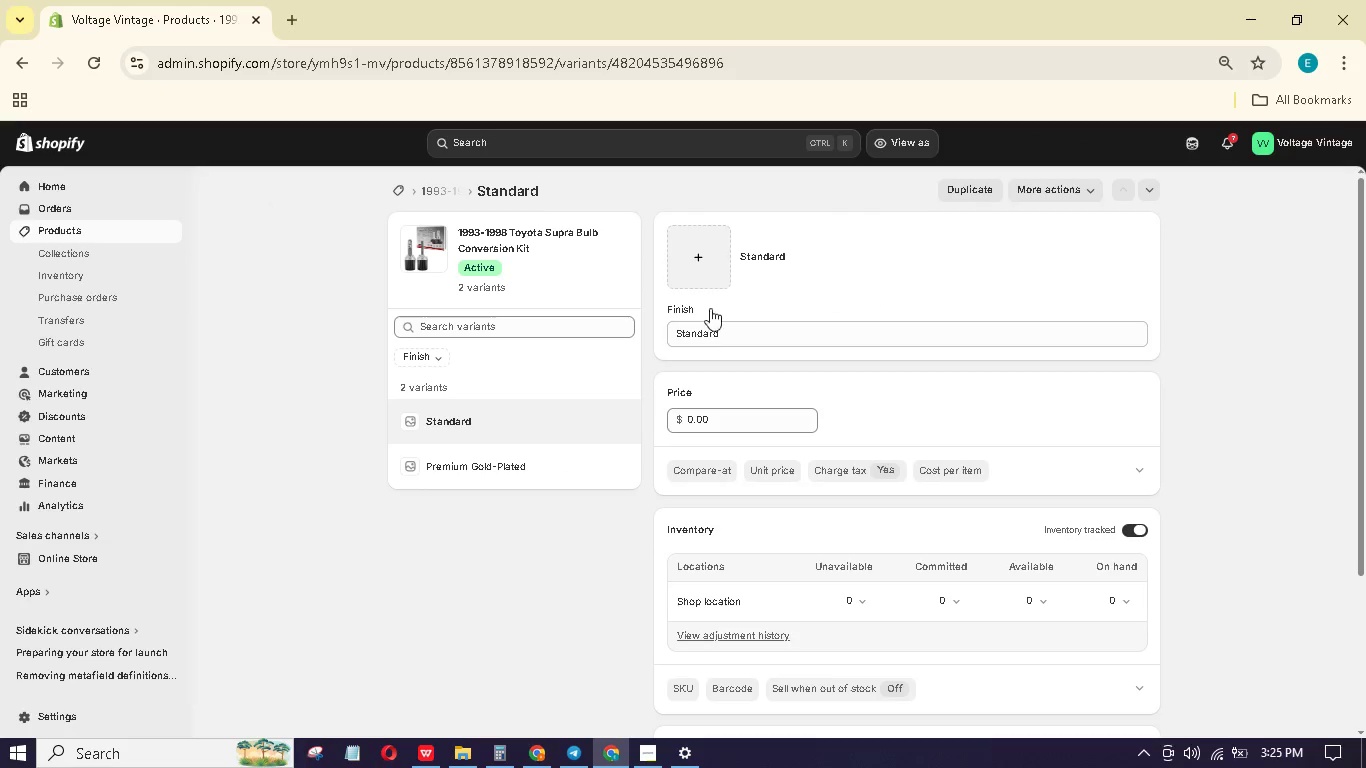 
left_click([705, 270])
 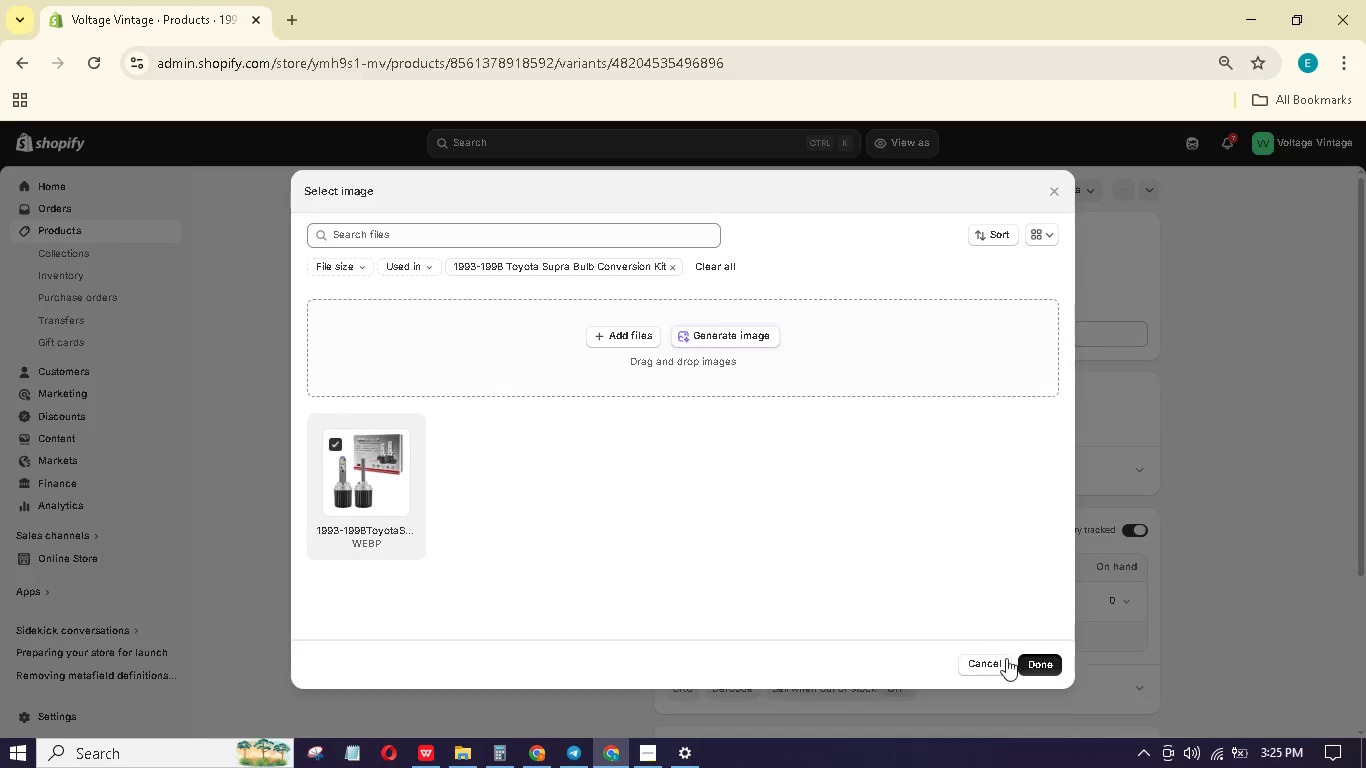 
left_click([767, 414])
 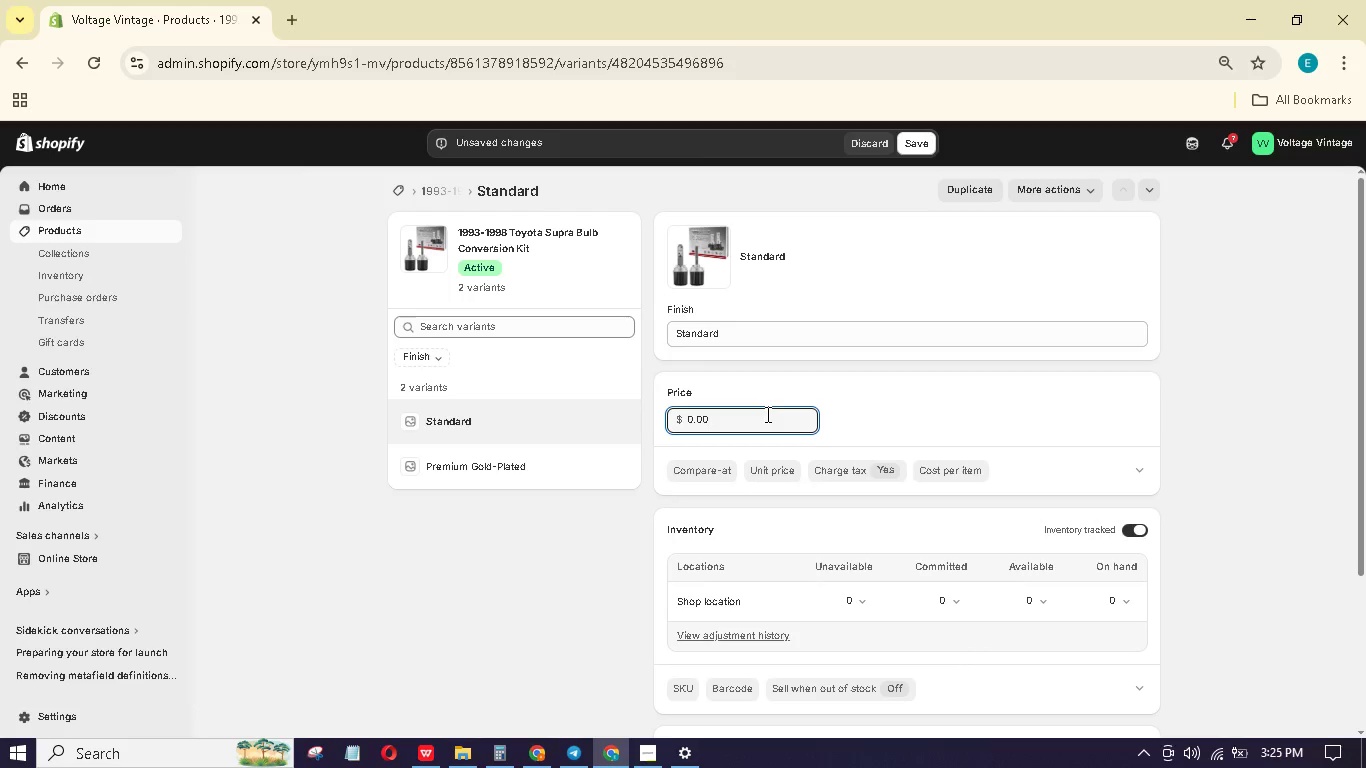 
left_click_drag(start_coordinate=[766, 414], to_coordinate=[620, 399])
 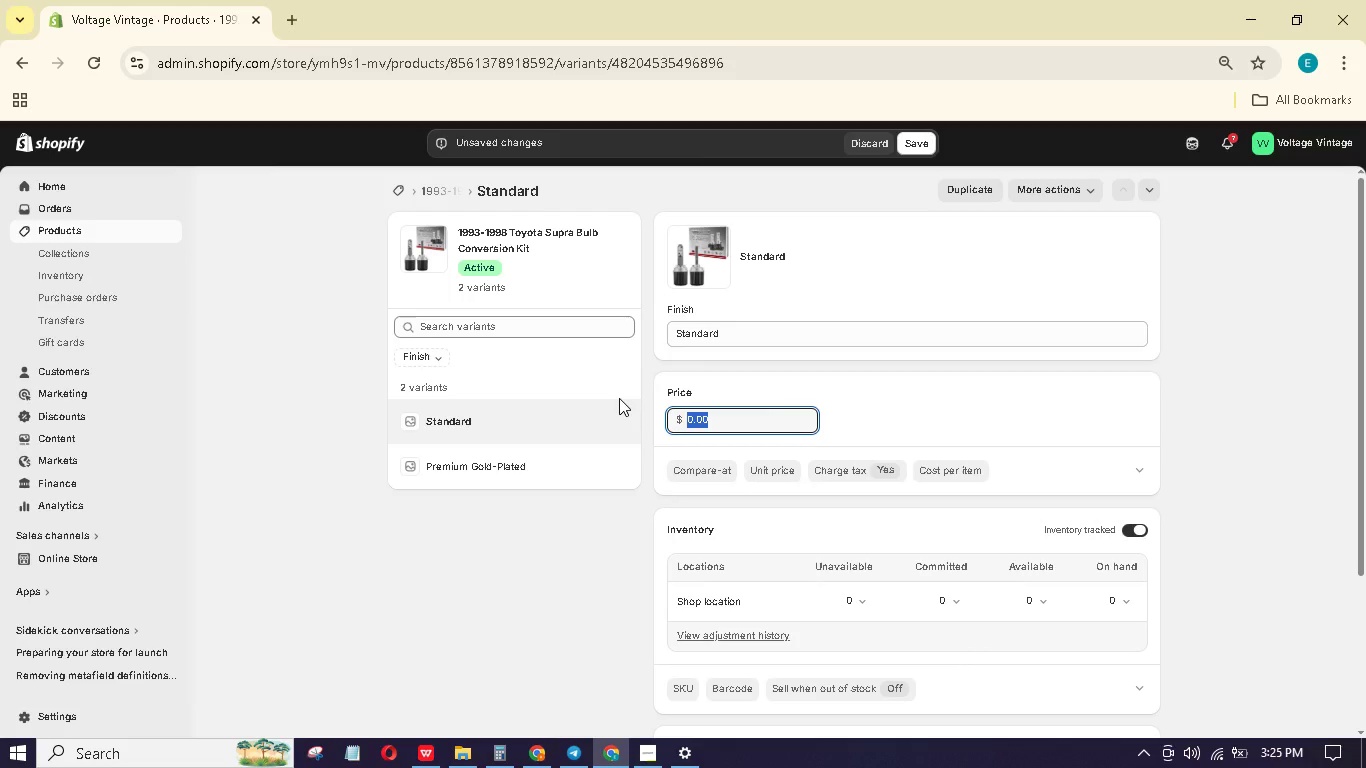 
key(Numpad3)
 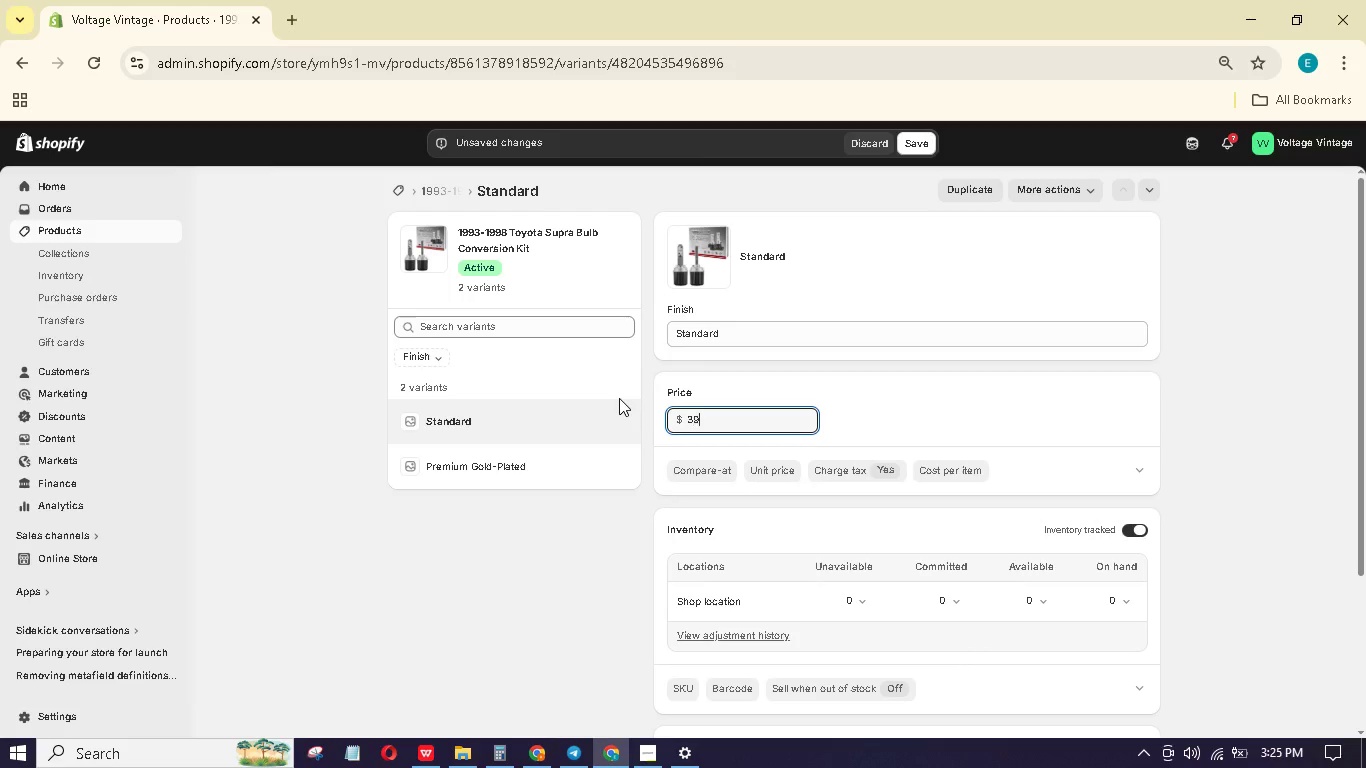 
key(Numpad9)
 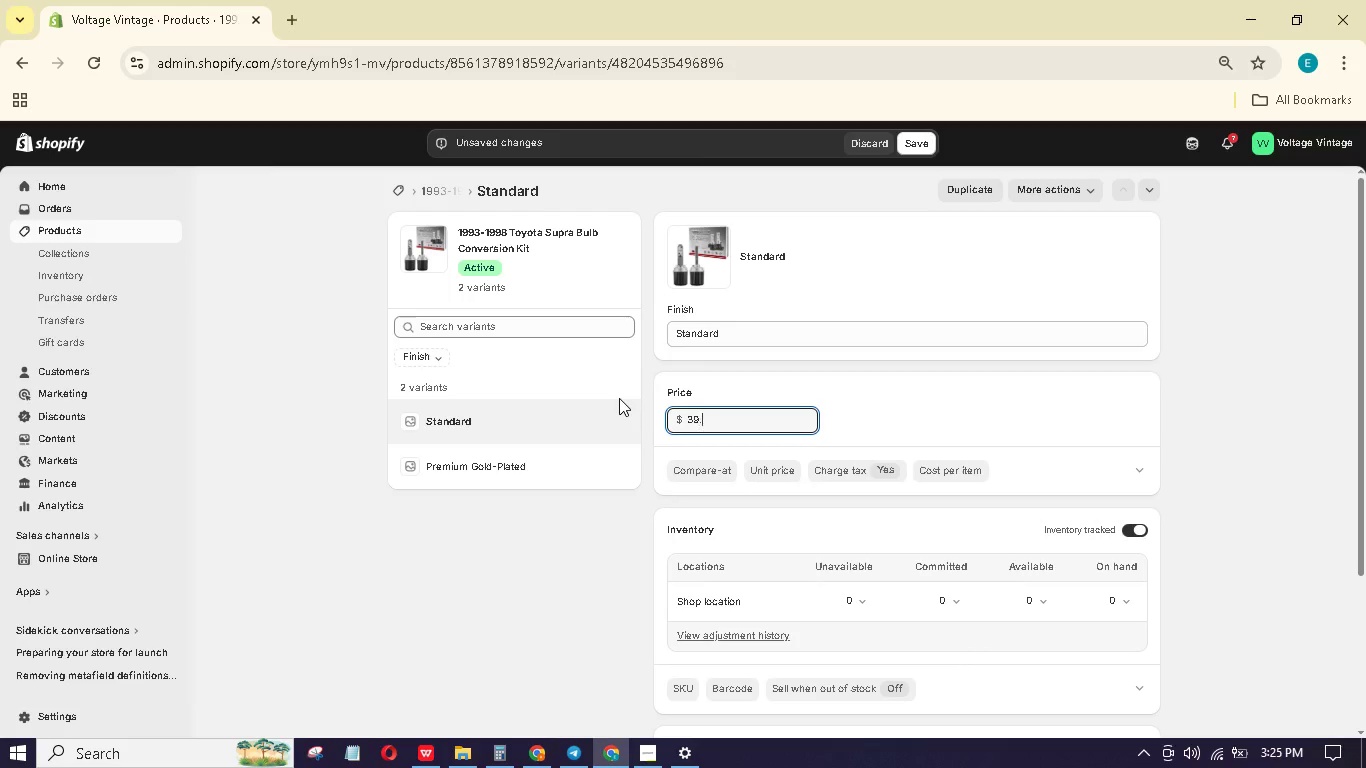 
key(NumpadDecimal)
 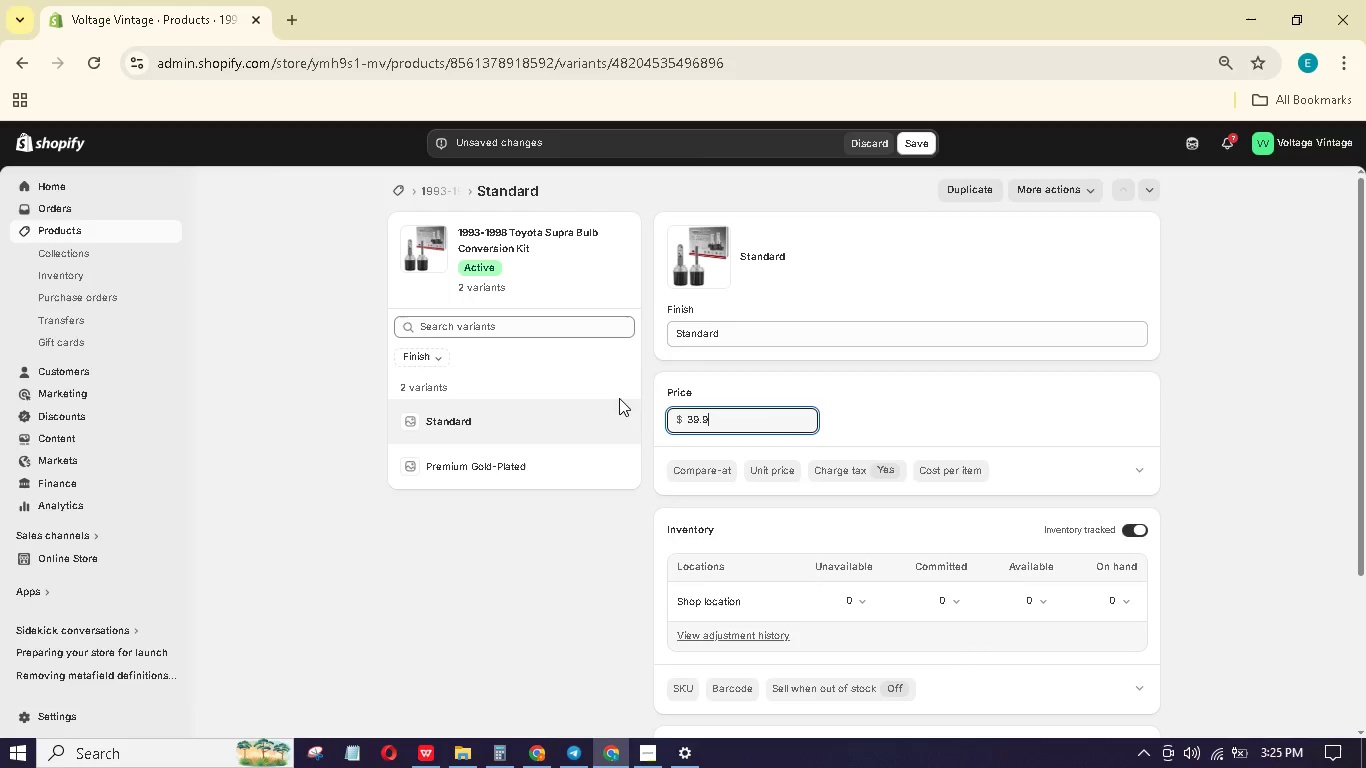 
key(Numpad9)
 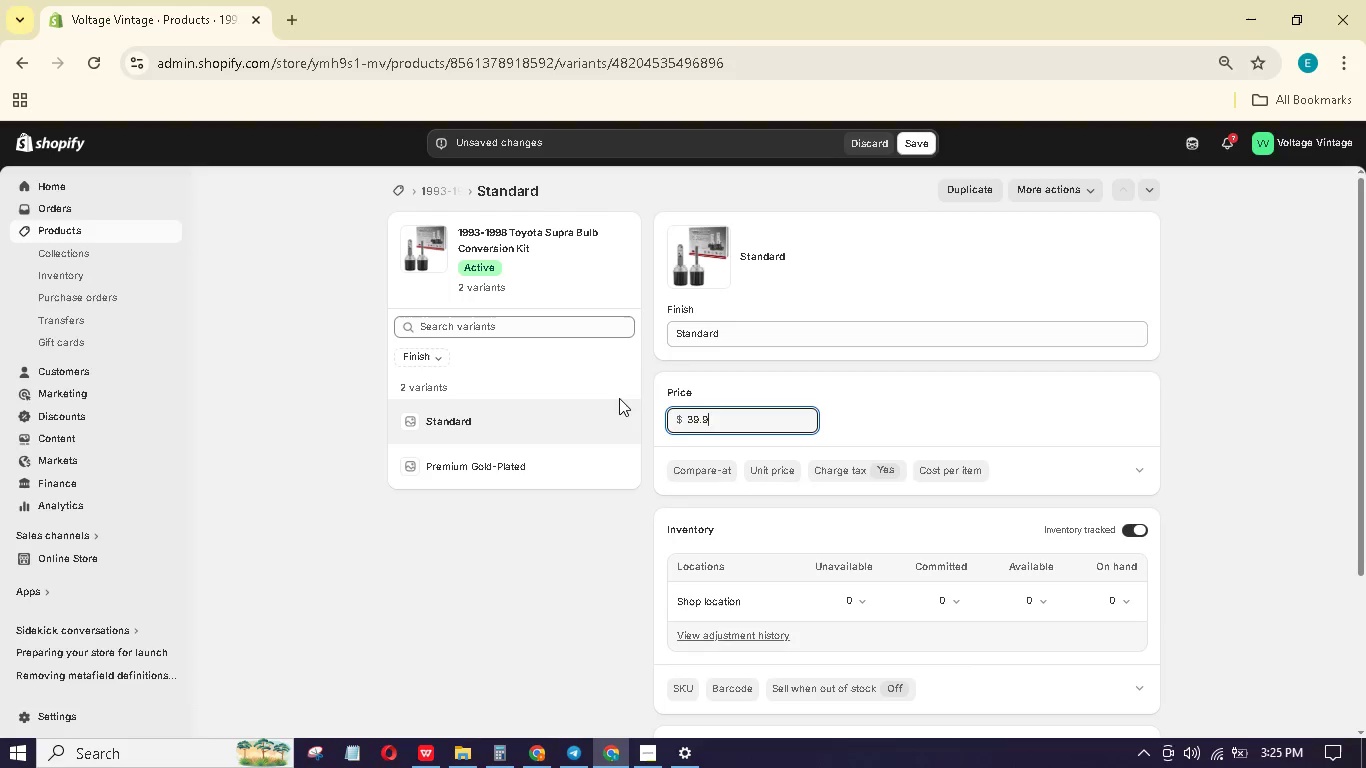 
key(Numpad9)
 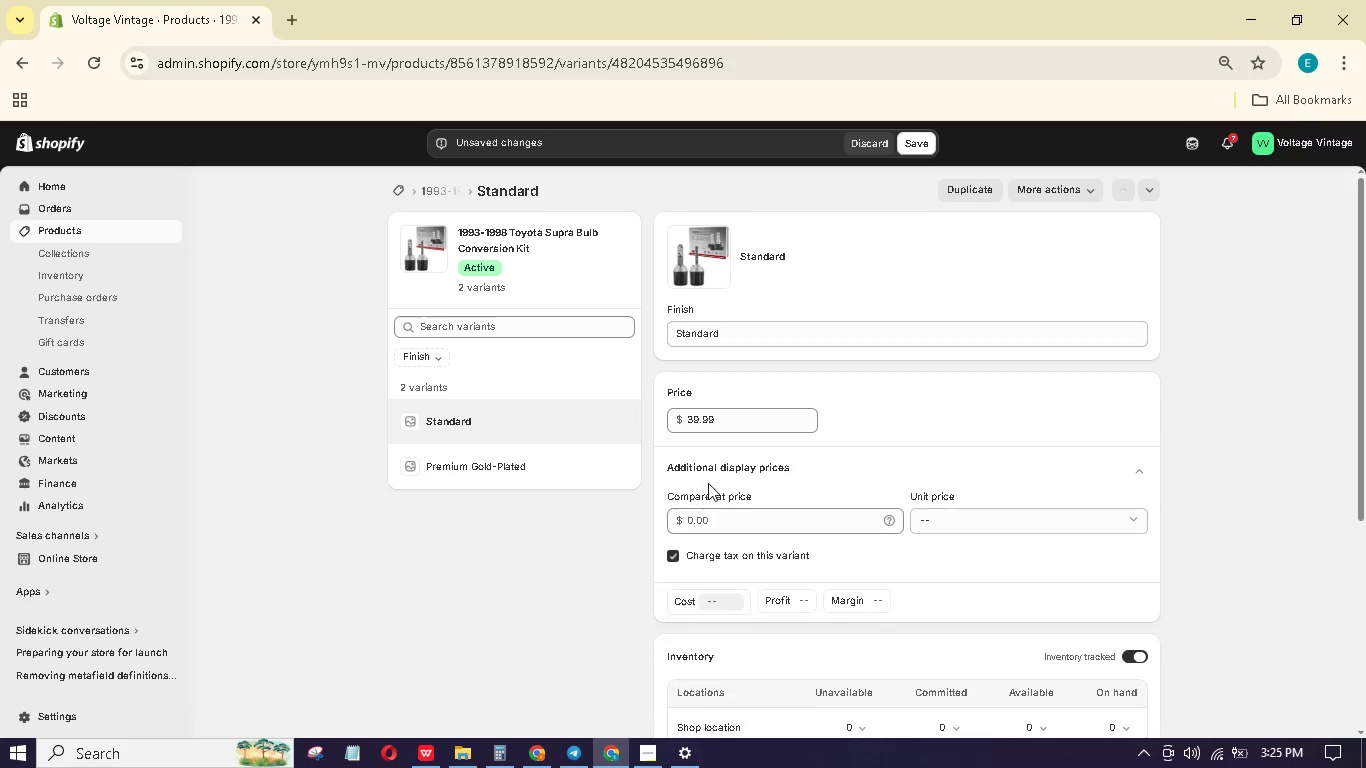 
key(Numpad4)
 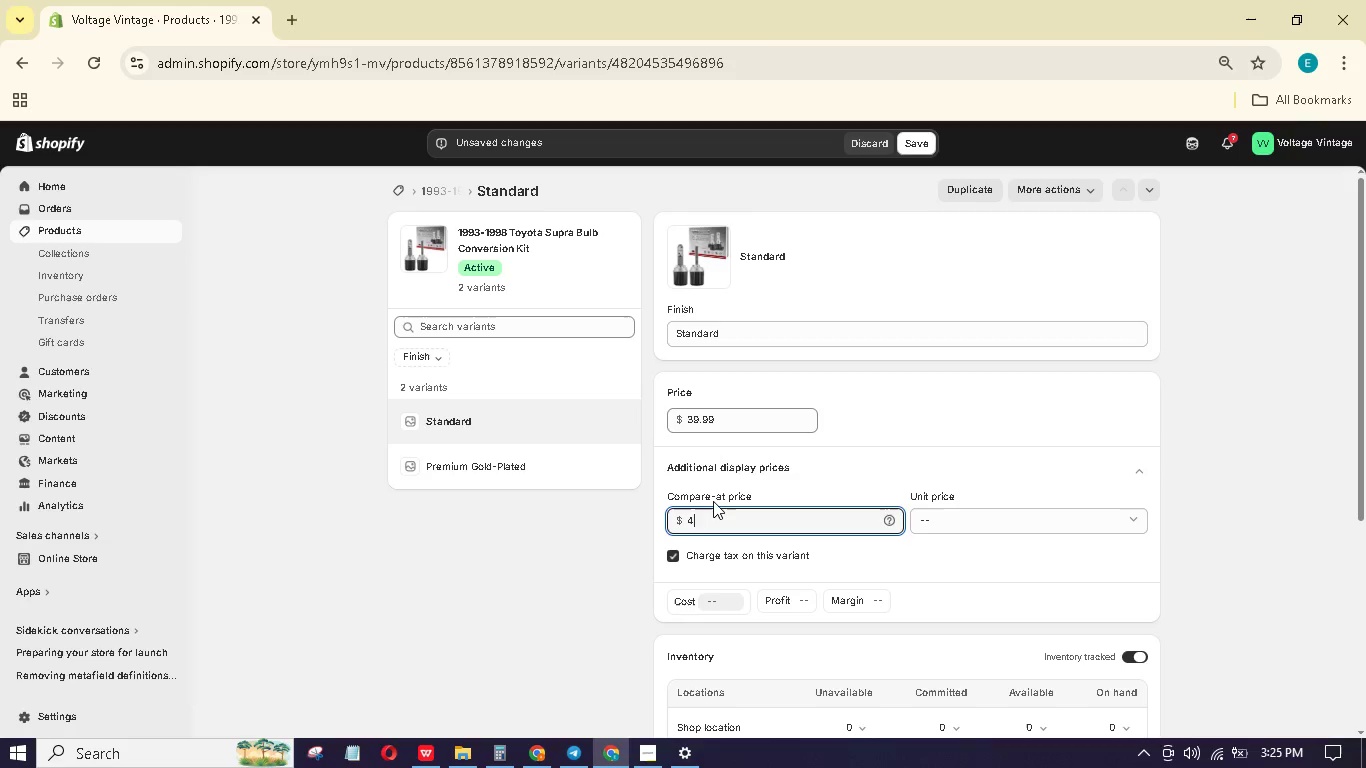 
key(Numpad5)
 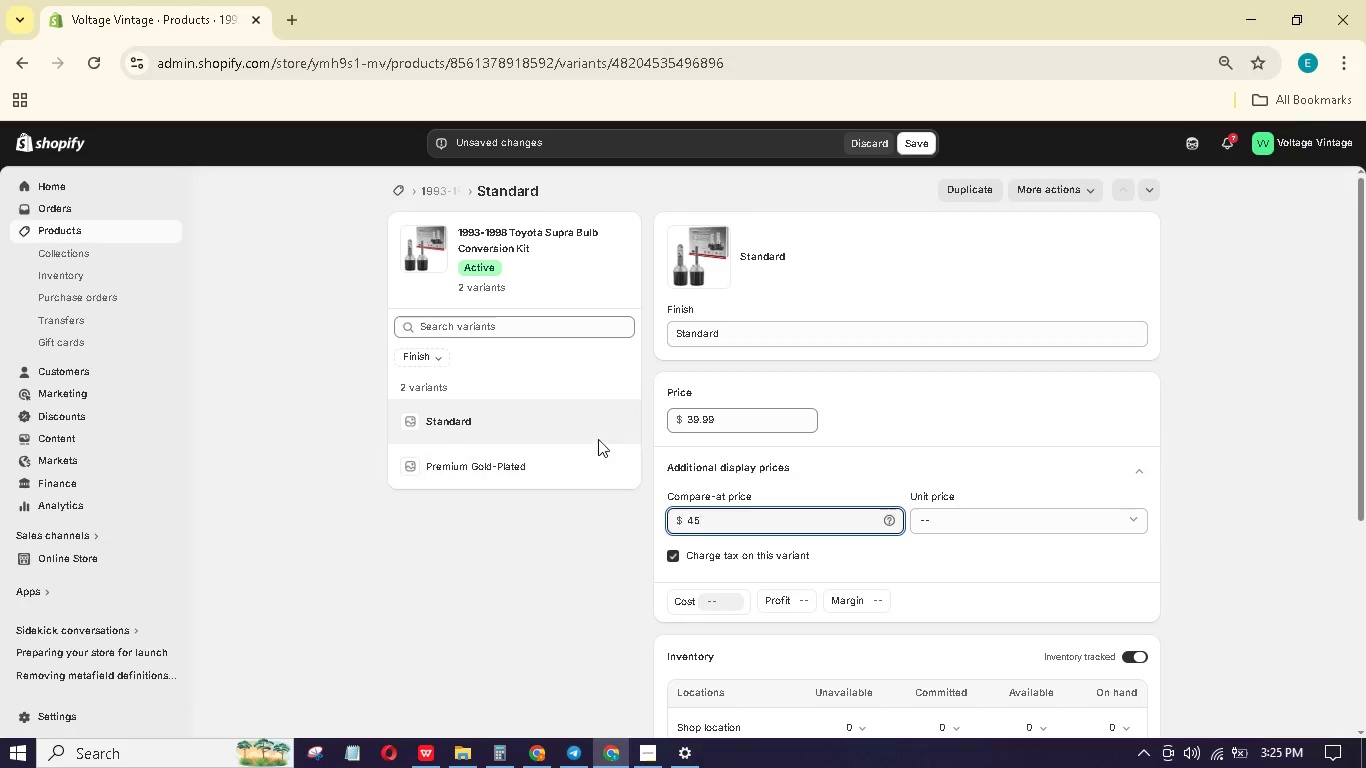 
scroll: coordinate [717, 384], scroll_direction: down, amount: 6.0
 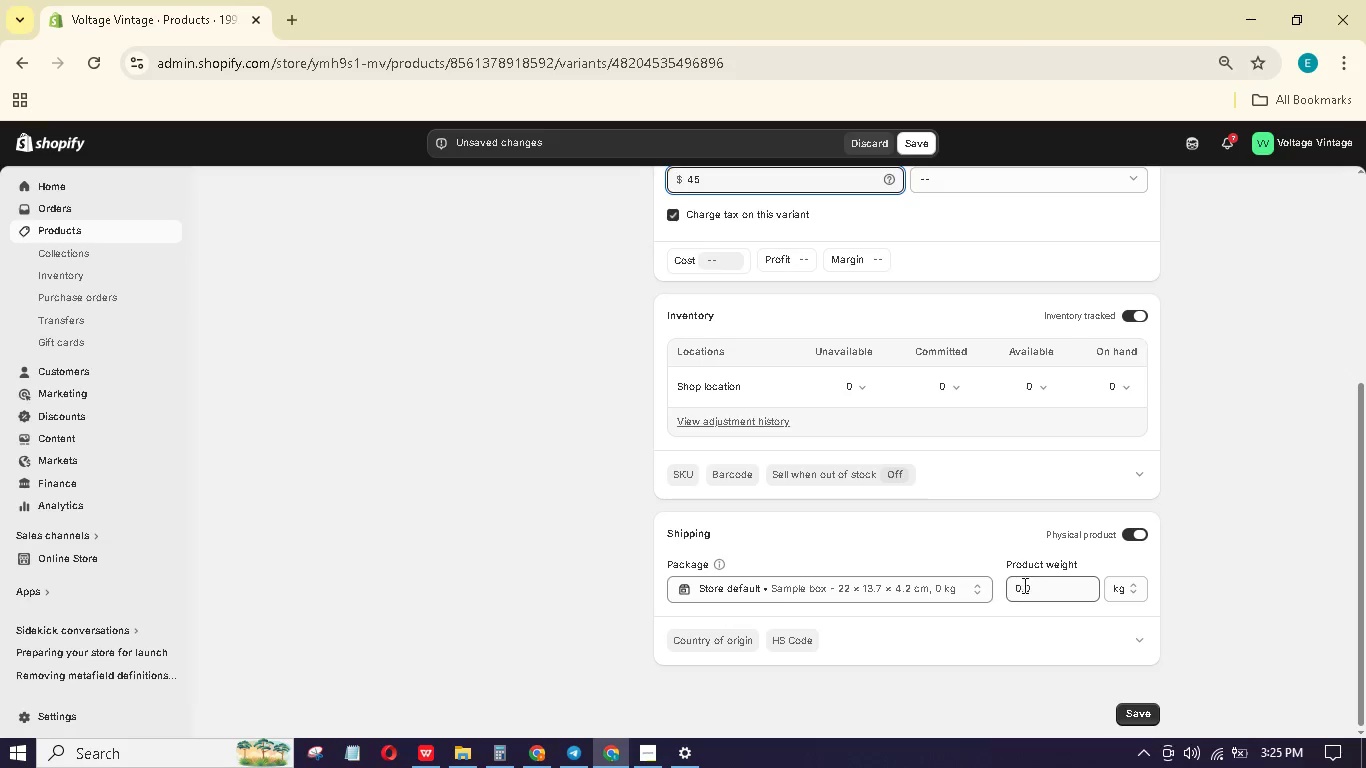 
left_click_drag(start_coordinate=[1036, 585], to_coordinate=[974, 578])
 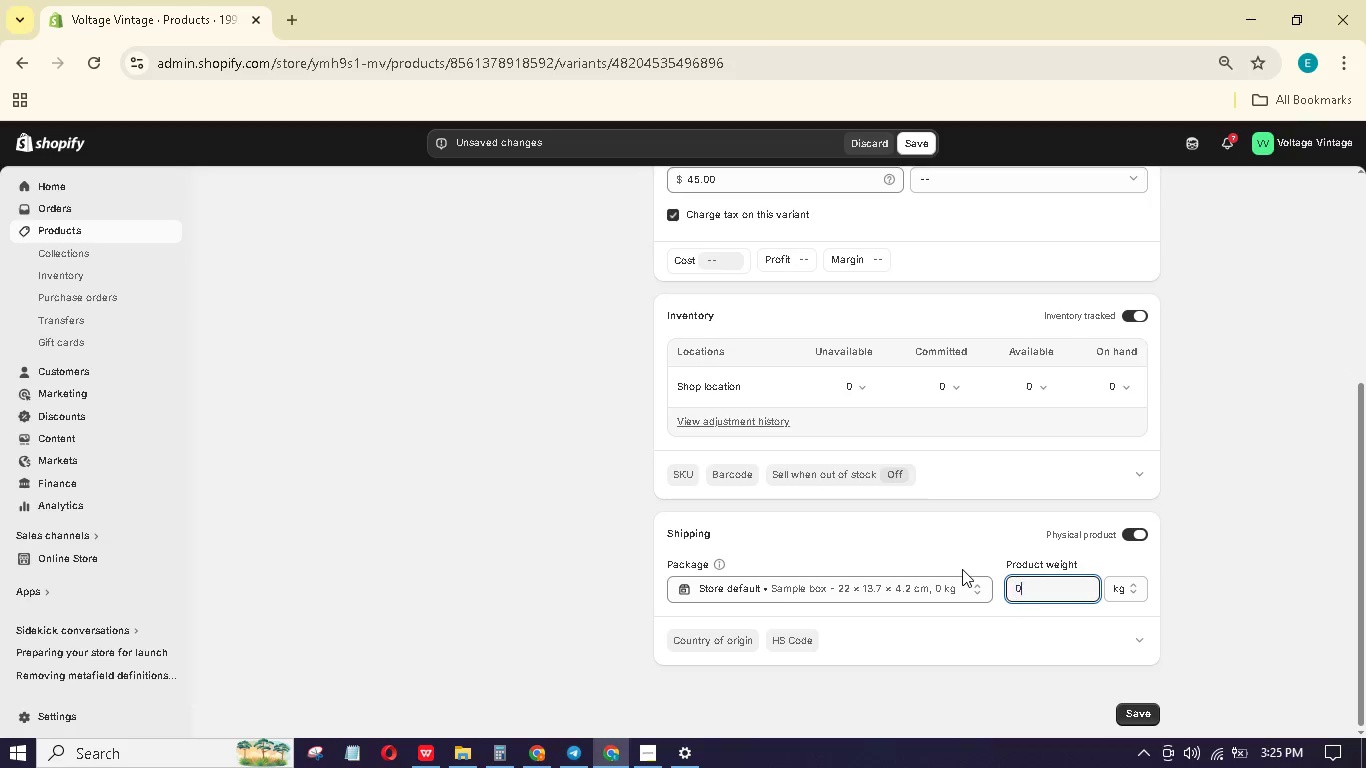 
key(Numpad0)
 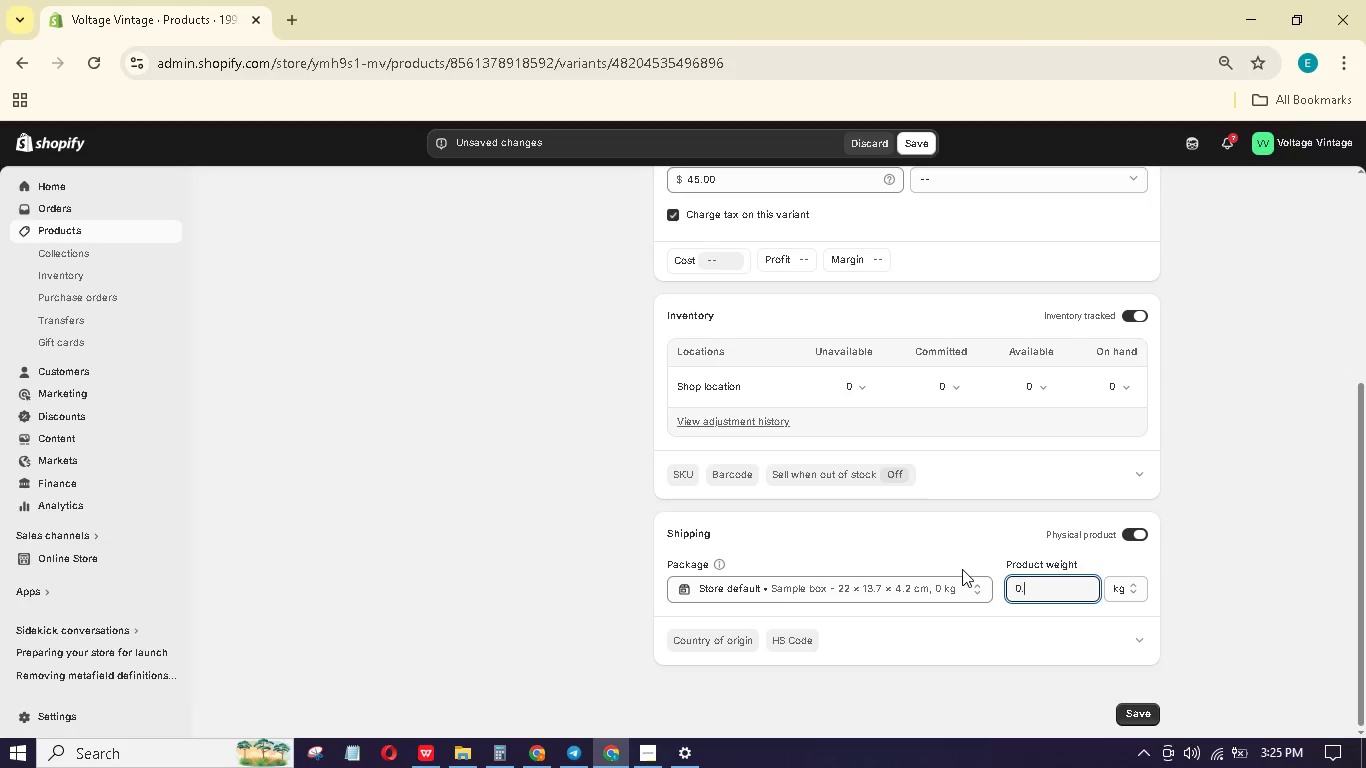 
key(NumpadDecimal)
 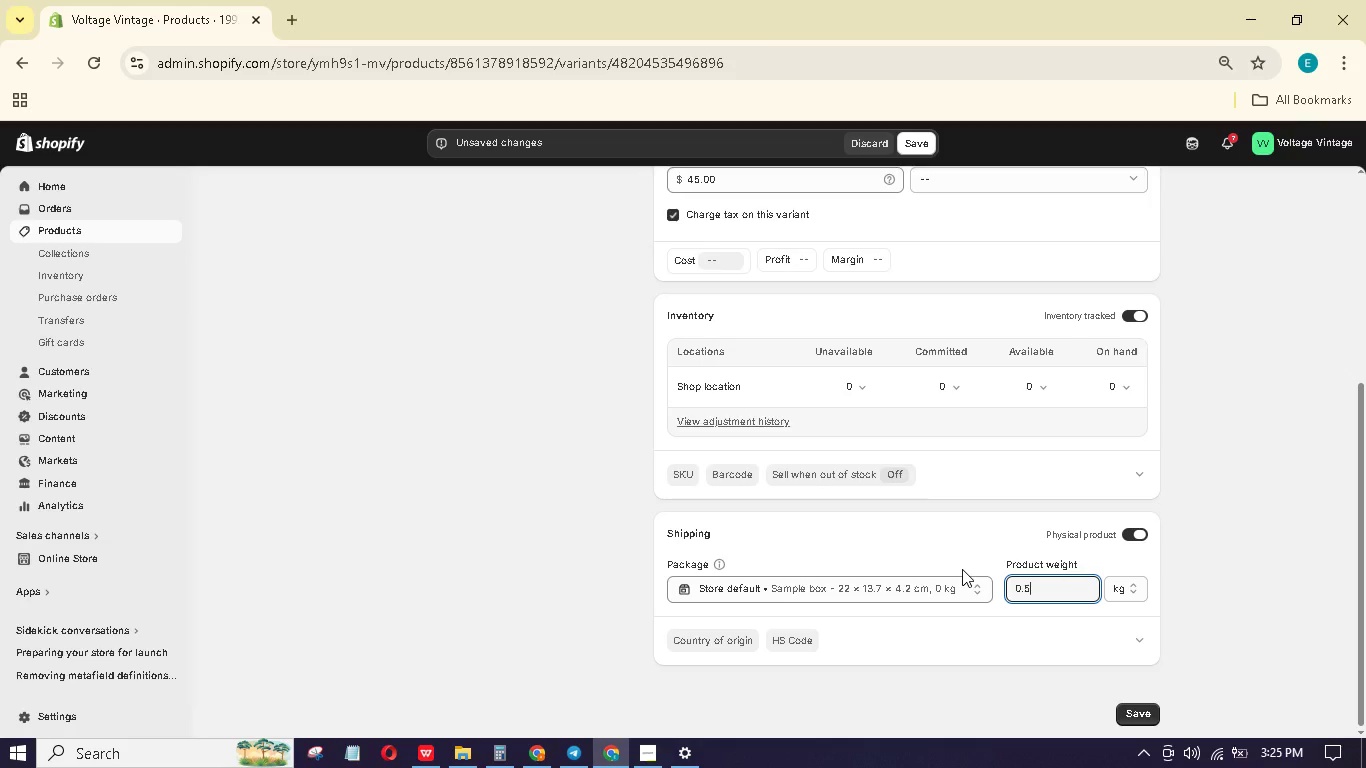 
key(Numpad5)
 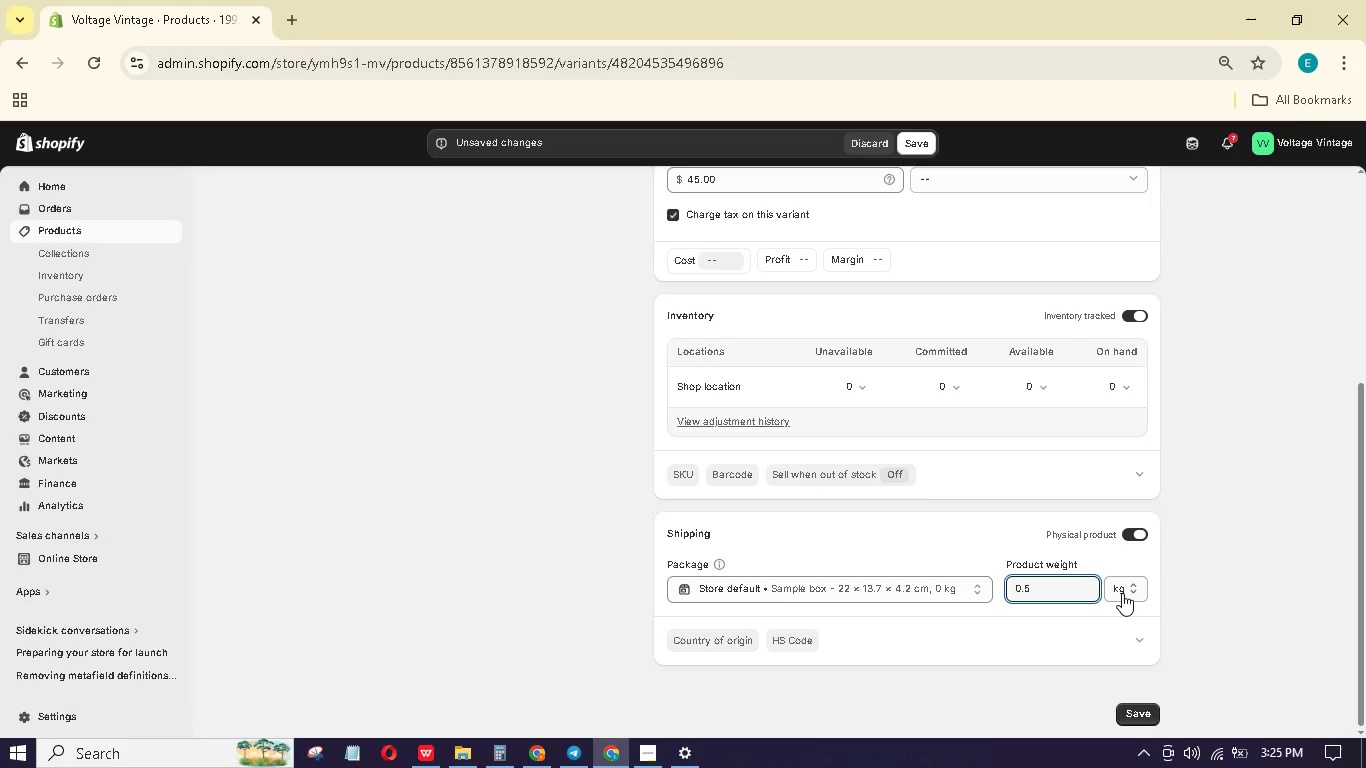 
left_click([1123, 587])
 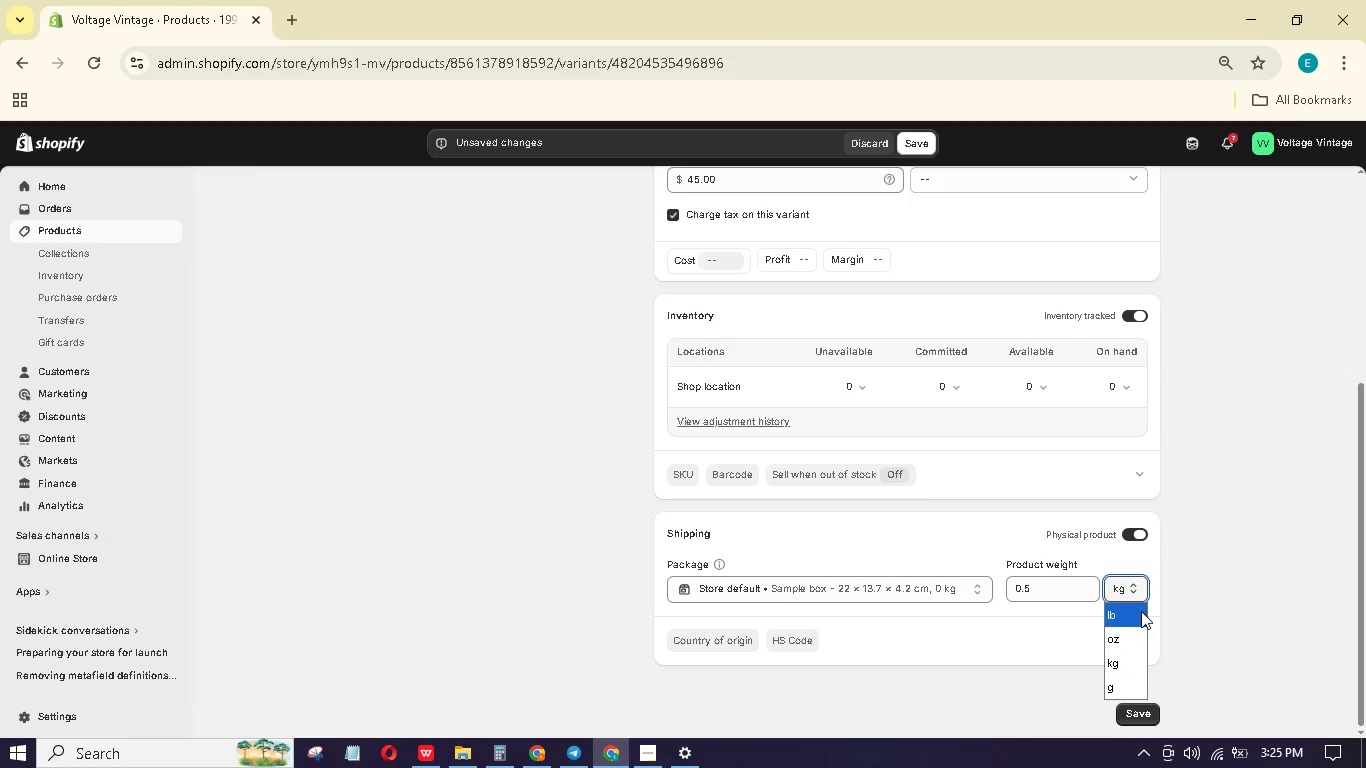 
left_click([1139, 611])
 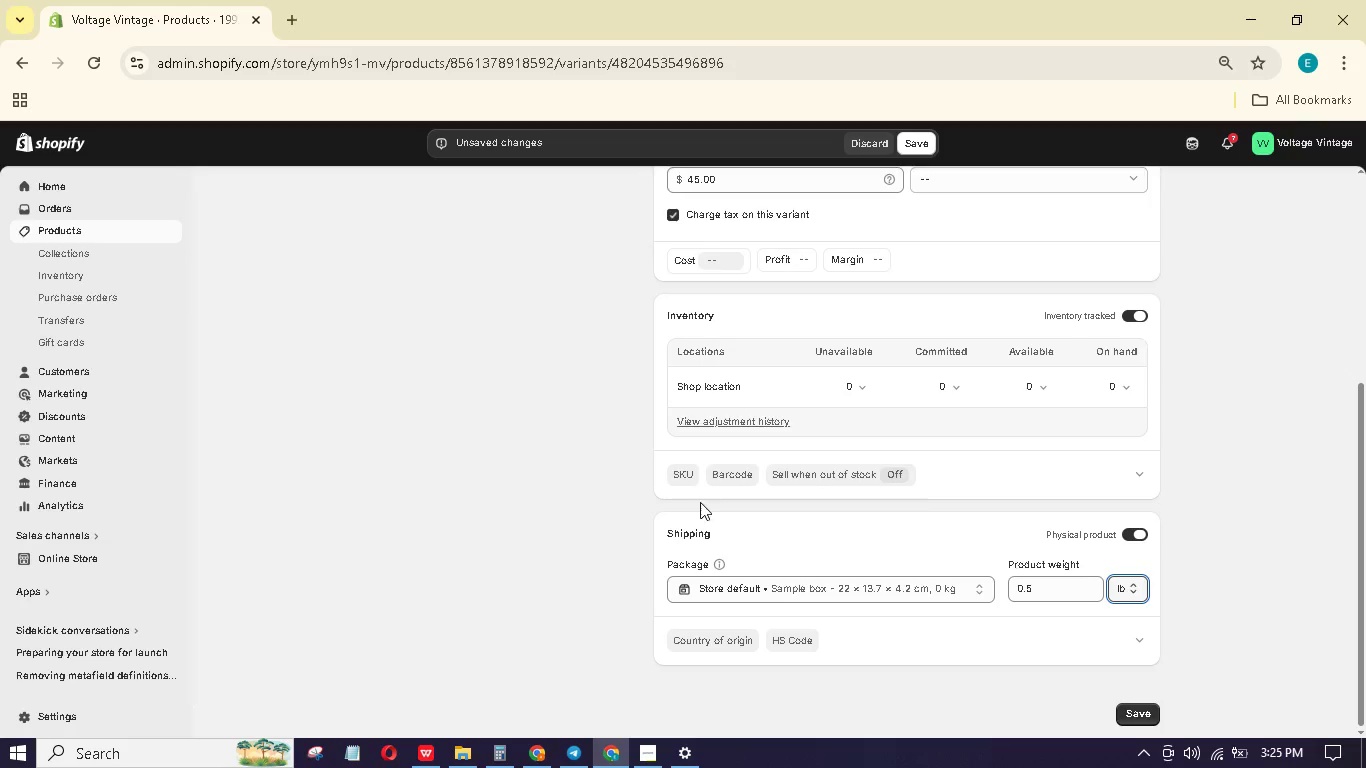 
left_click([677, 464])
 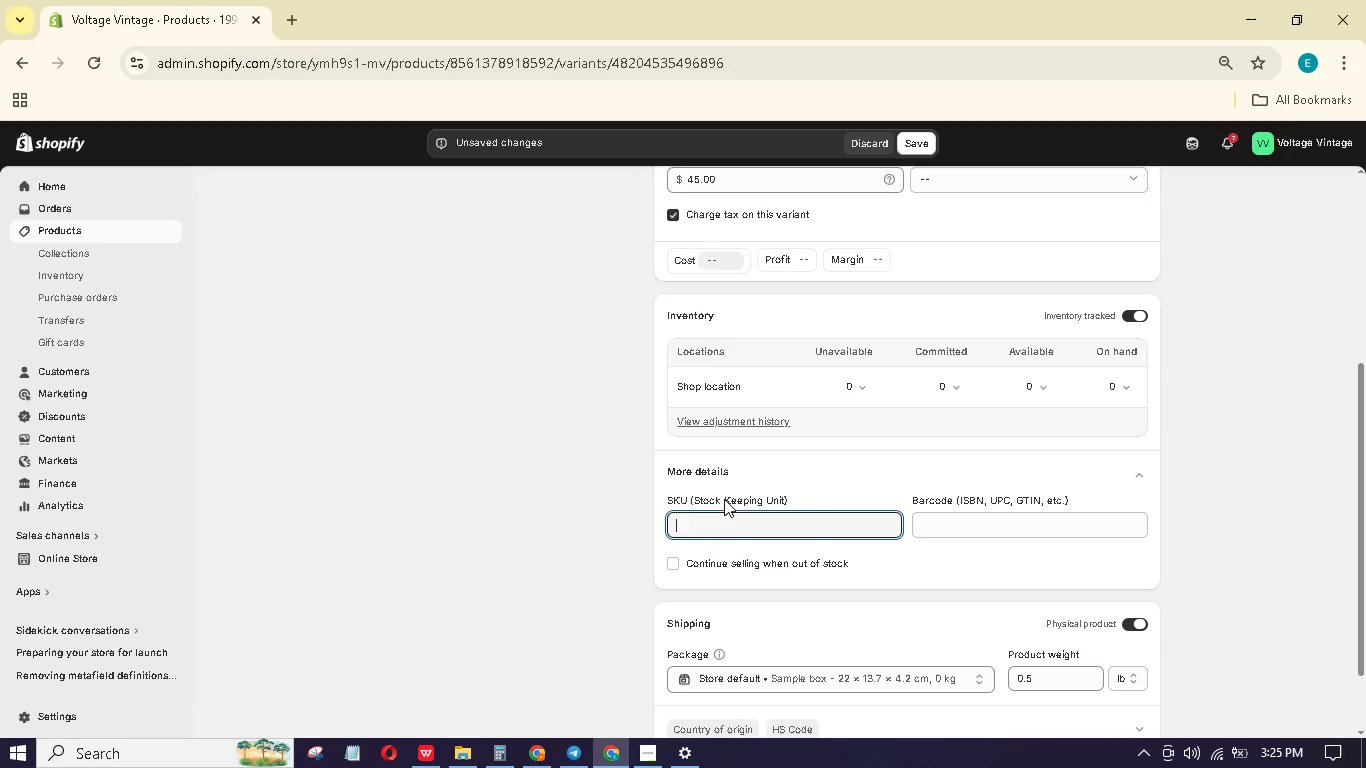 
type(VV-TOY-Sup)
key(Backspace)
key(Backspace)
type(Up-STD)
 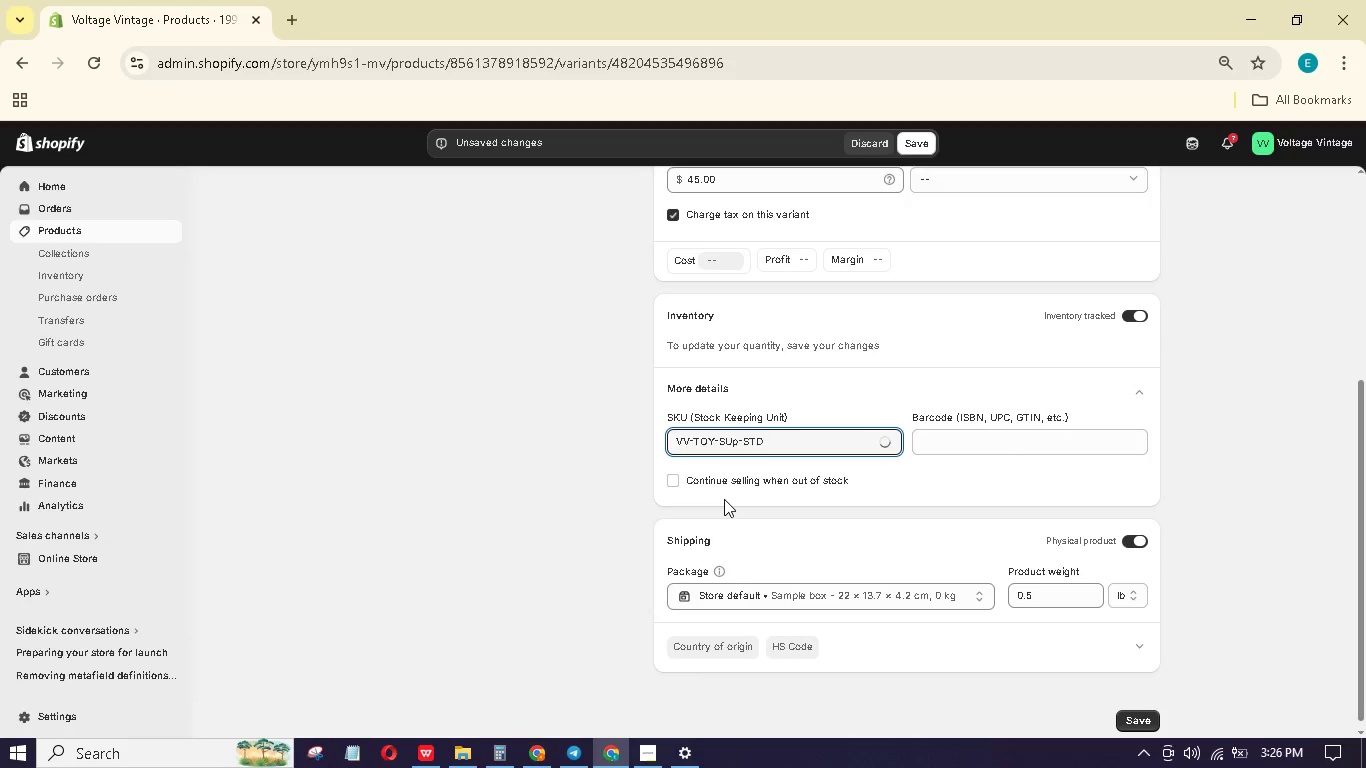 
left_click([738, 439])
 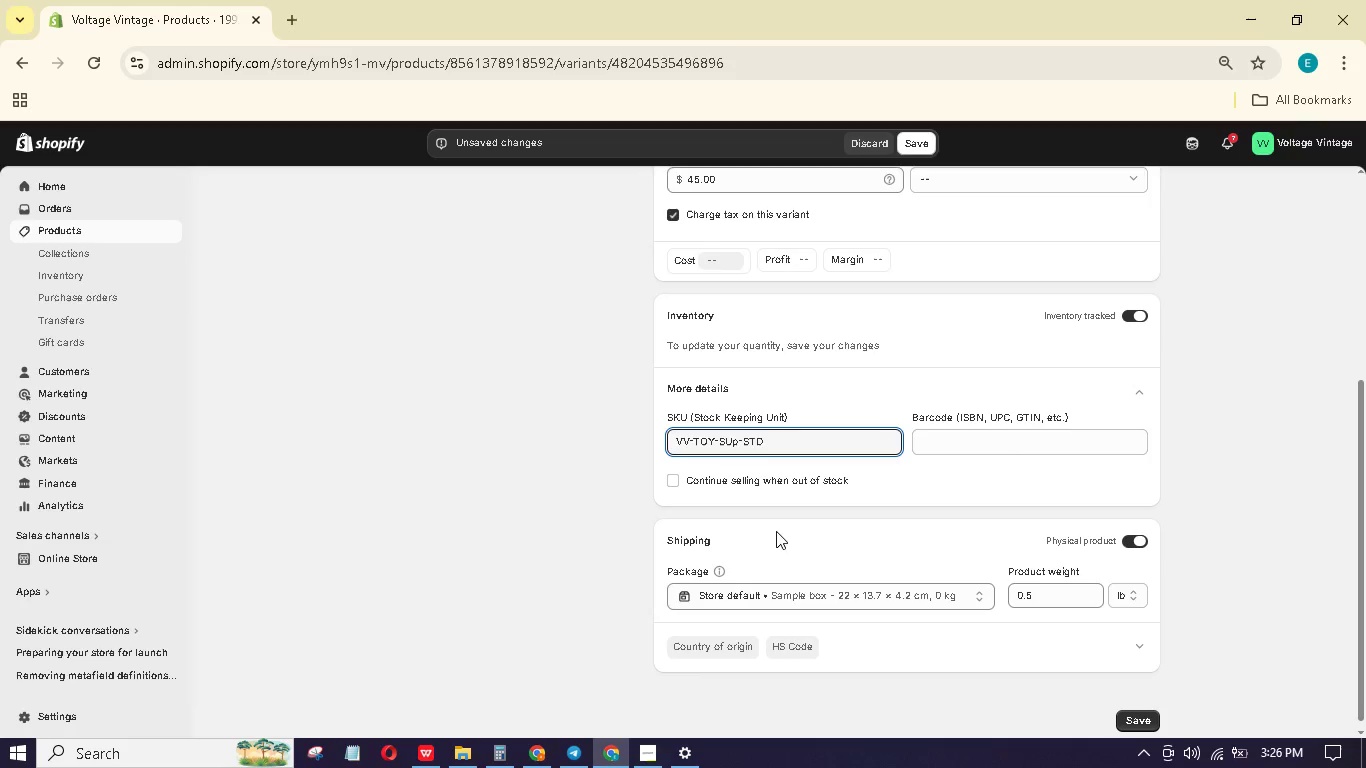 
key(Backspace)
 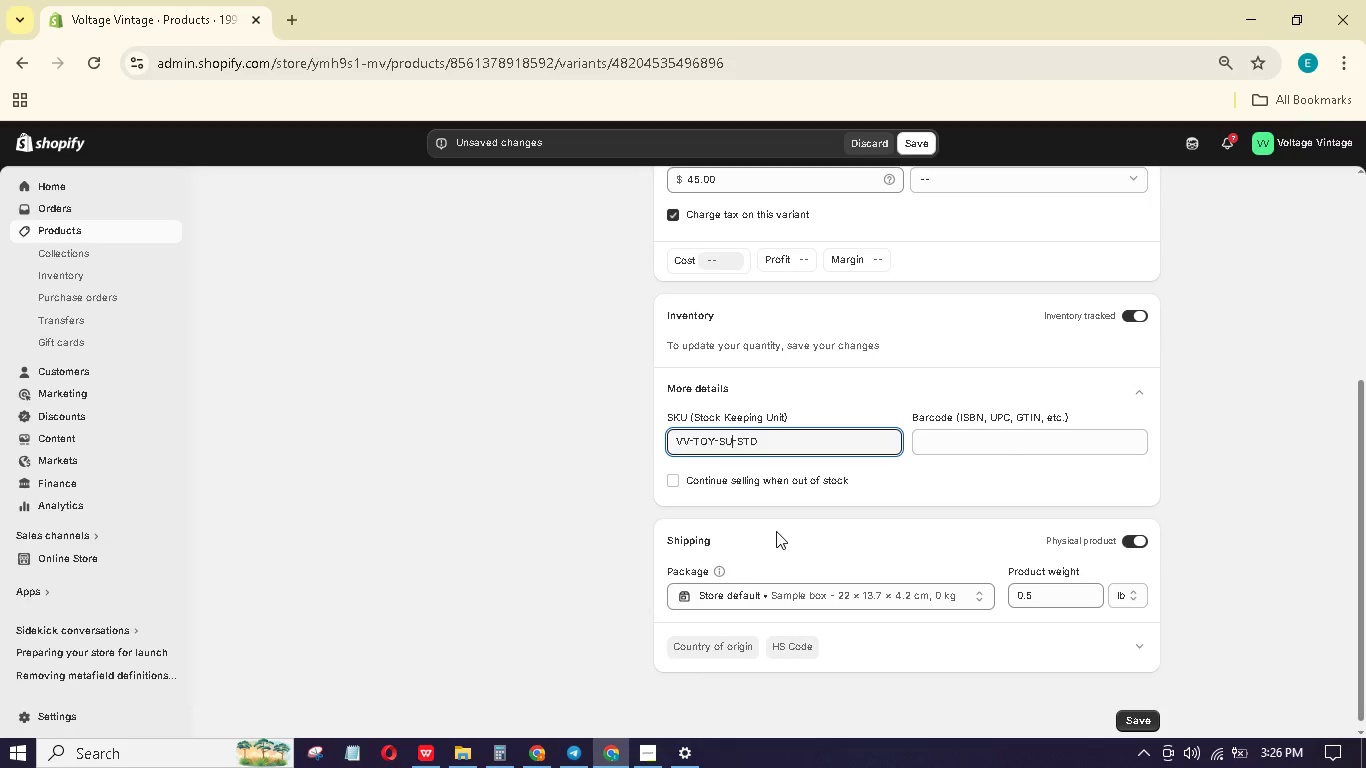 
key(Shift+P)
 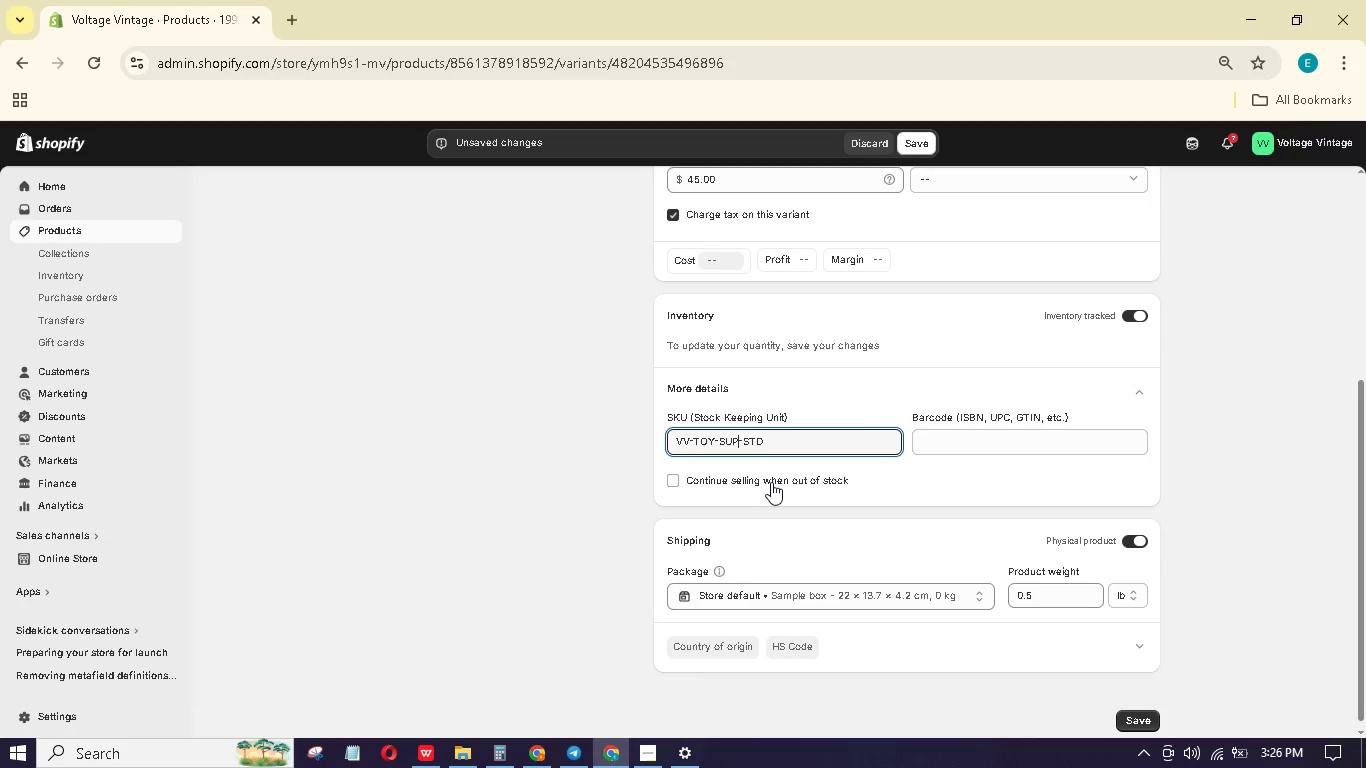 
scroll: coordinate [845, 360], scroll_direction: up, amount: 13.0
 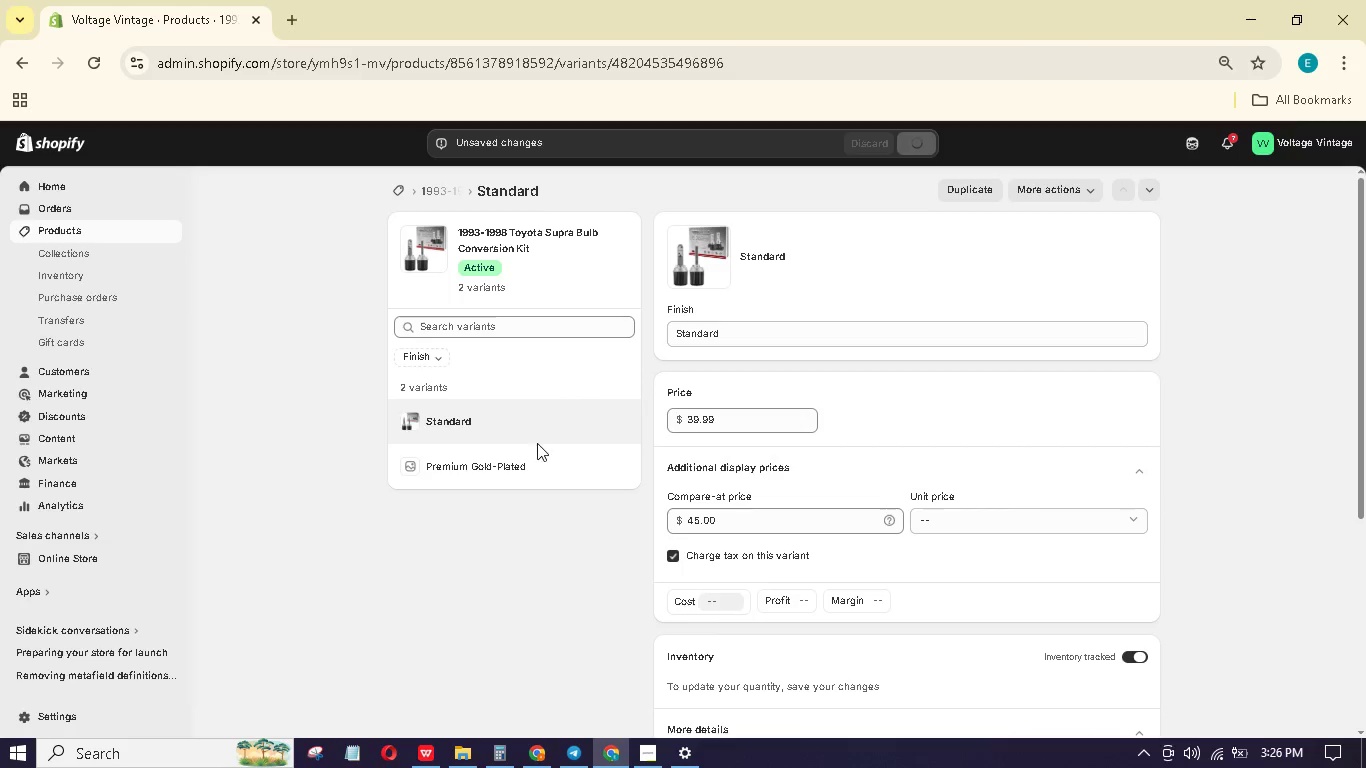 
left_click([548, 464])
 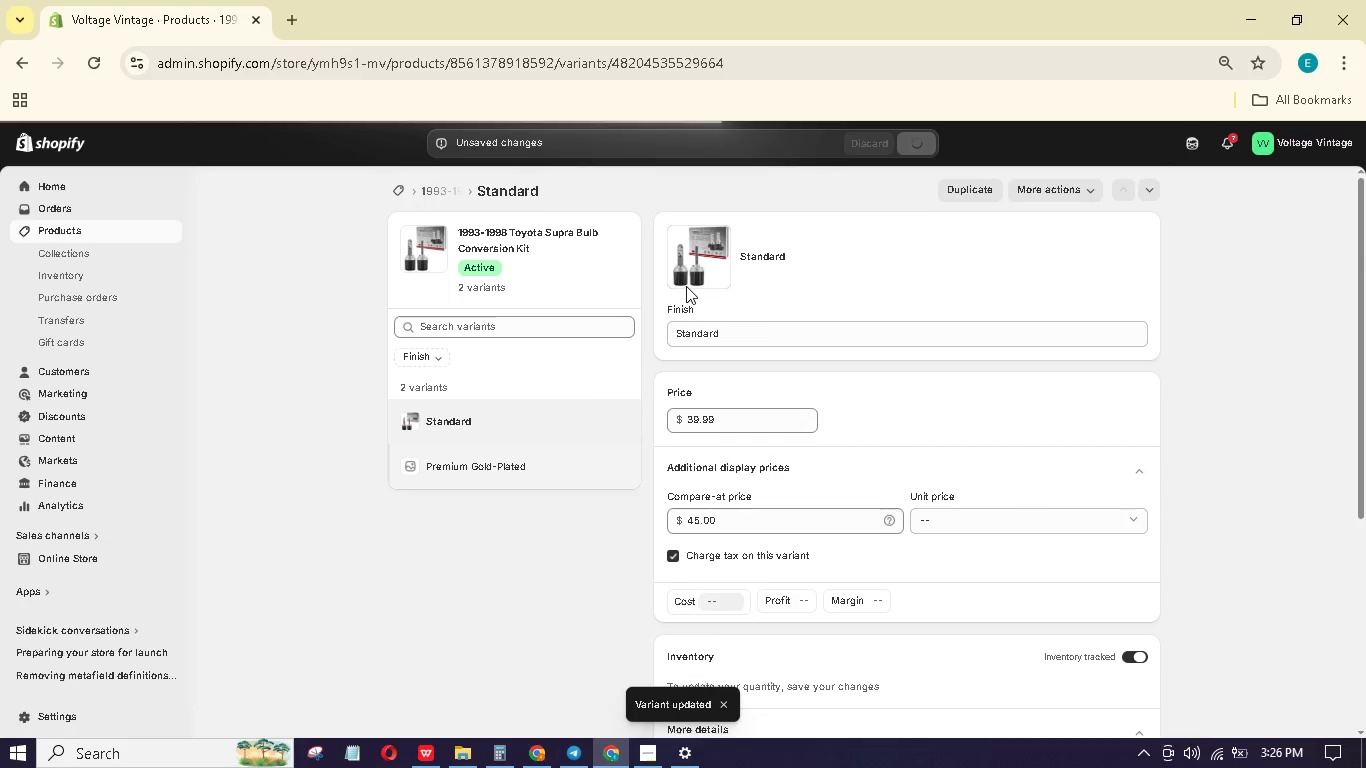 
left_click([698, 262])
 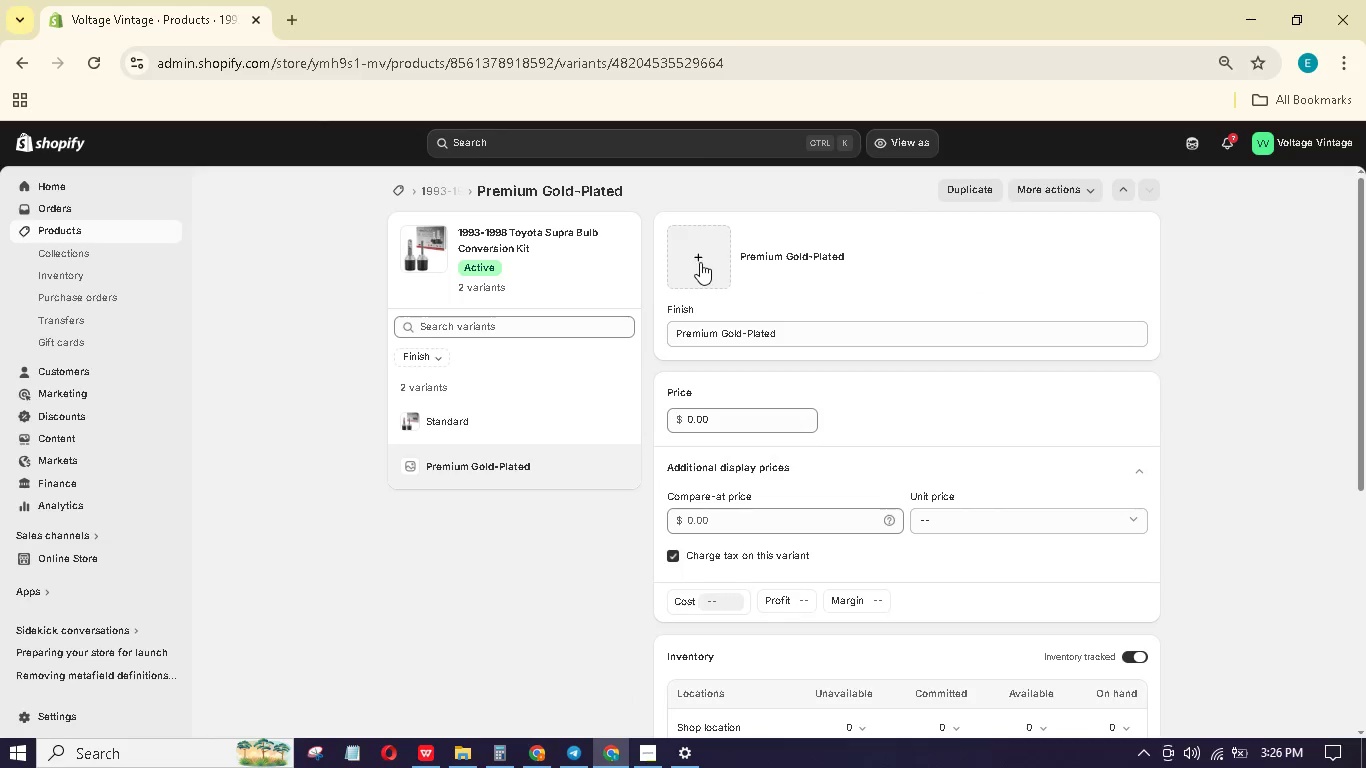 
wait(6.22)
 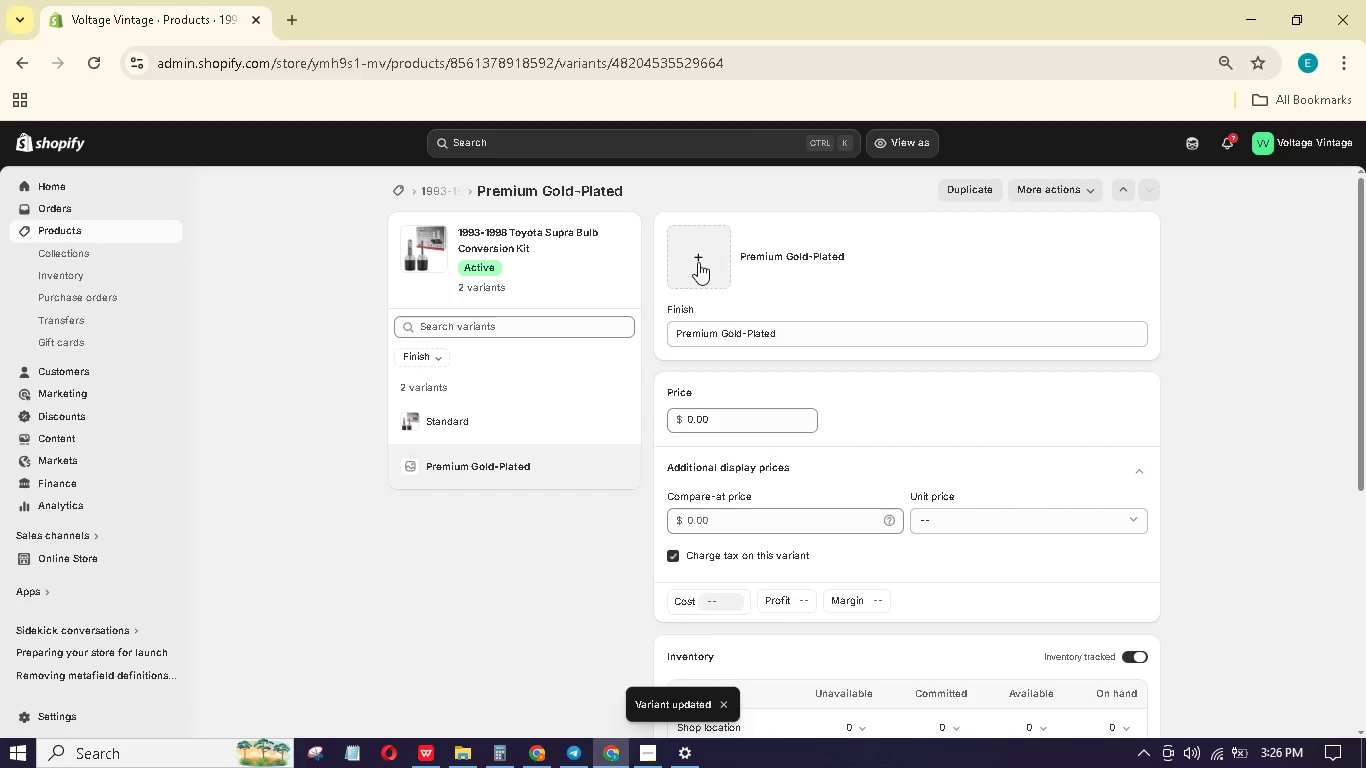 
left_click([706, 262])
 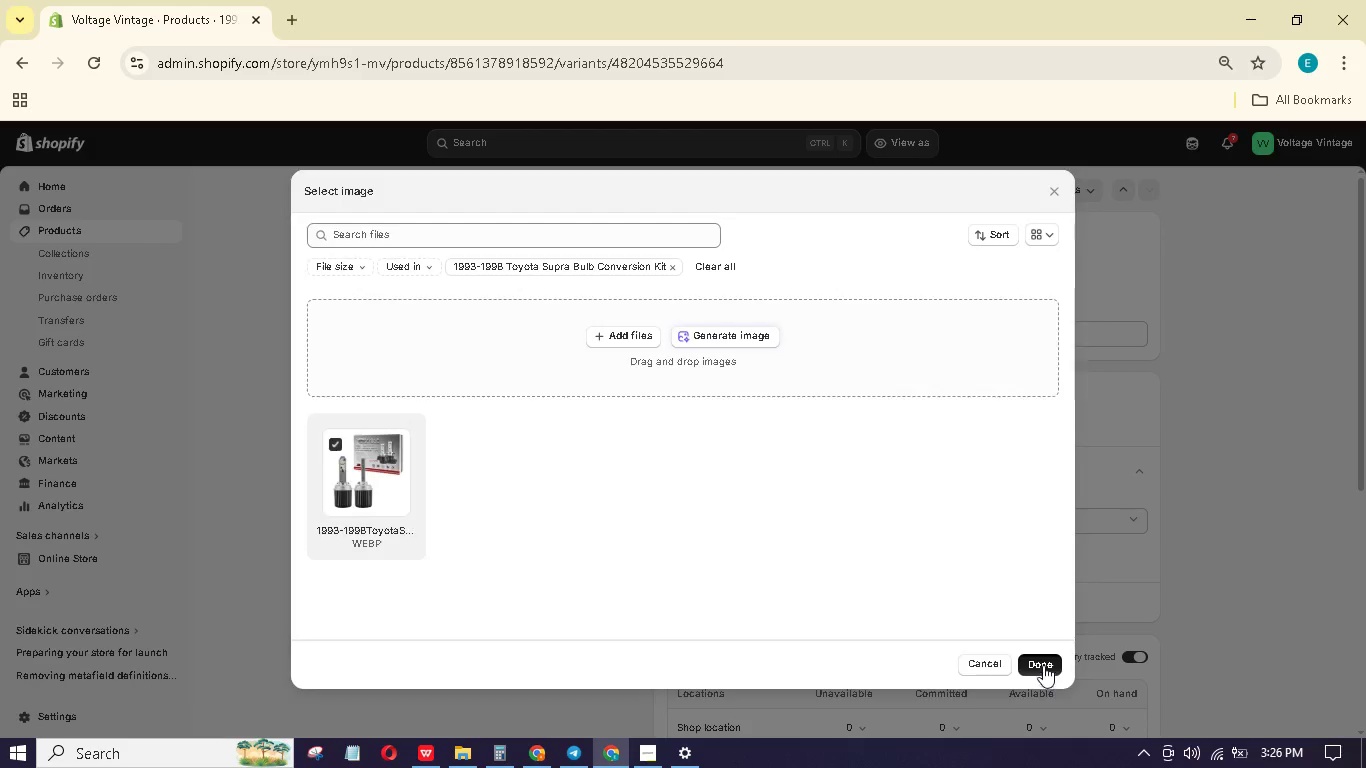 
wait(5.42)
 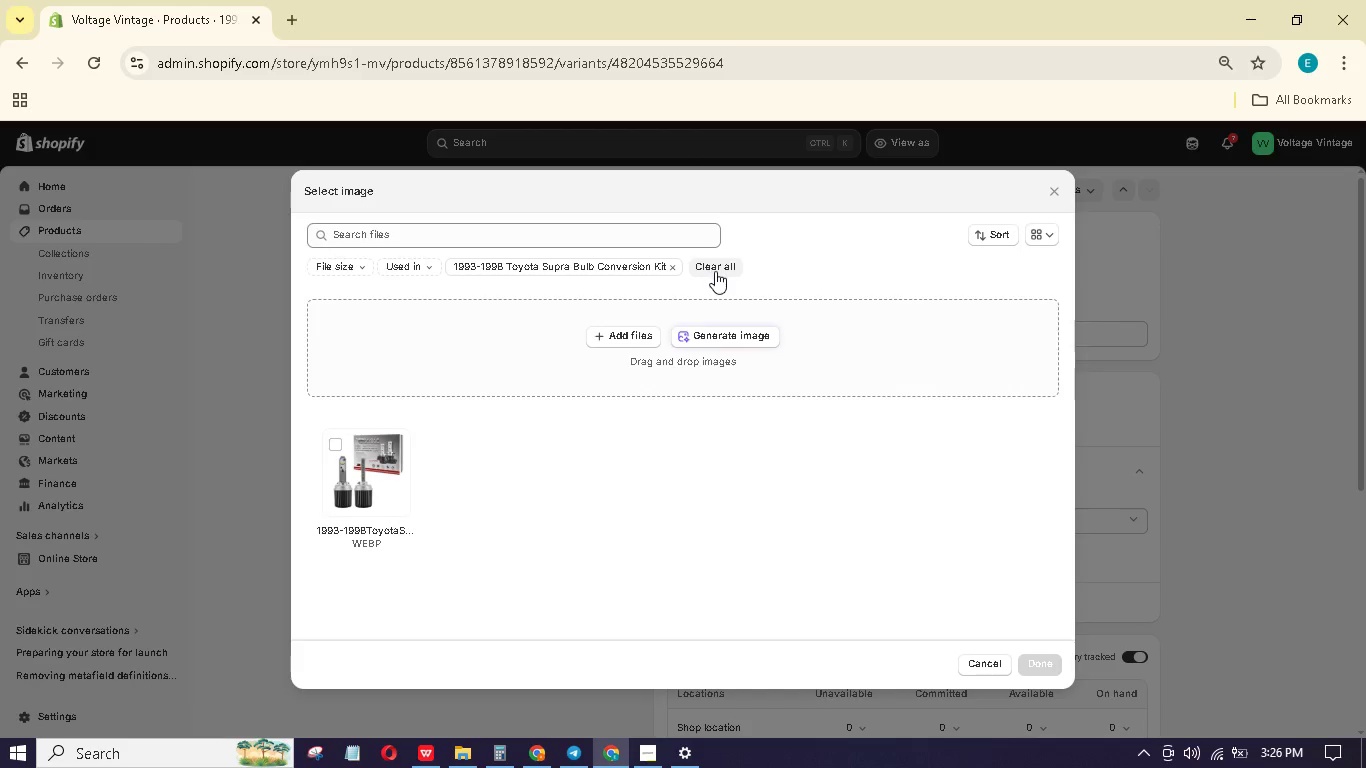 
left_click_drag(start_coordinate=[766, 416], to_coordinate=[660, 417])
 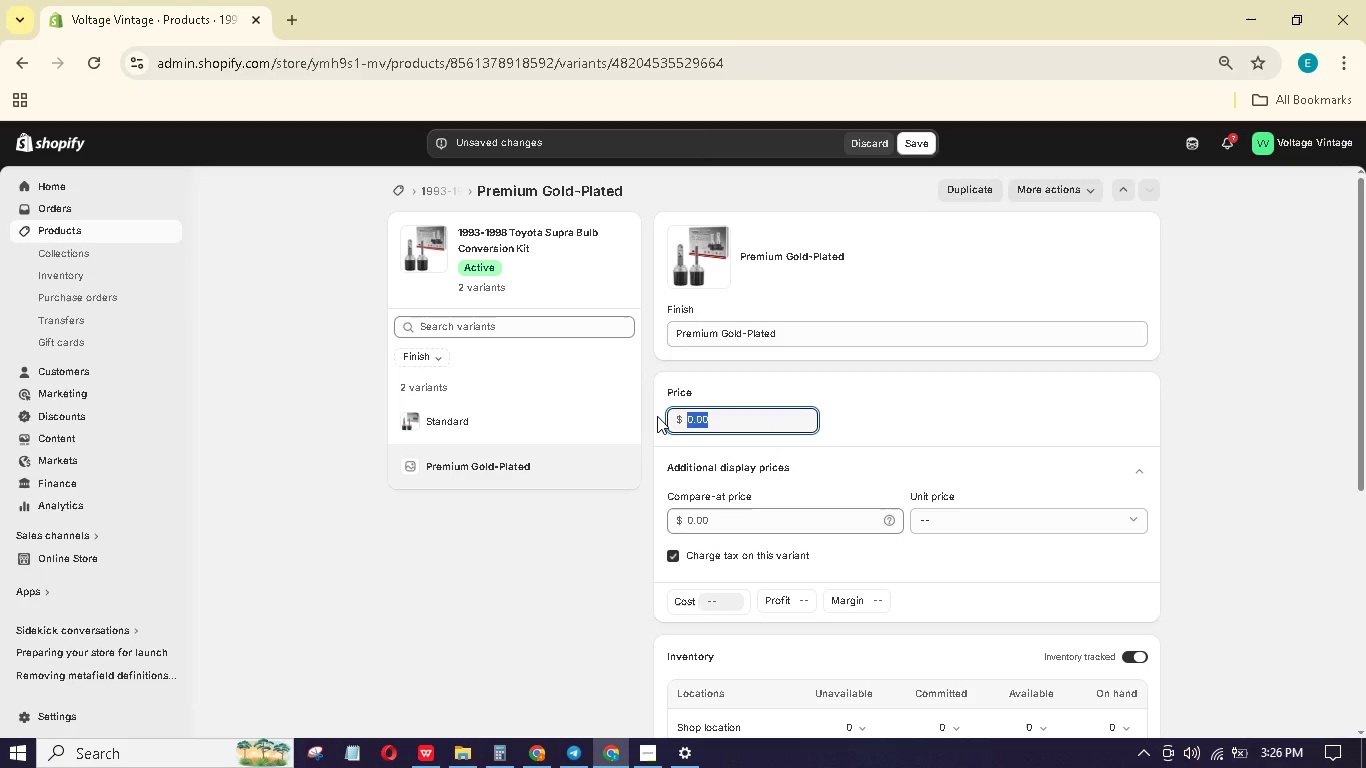 
key(Numpad6)
 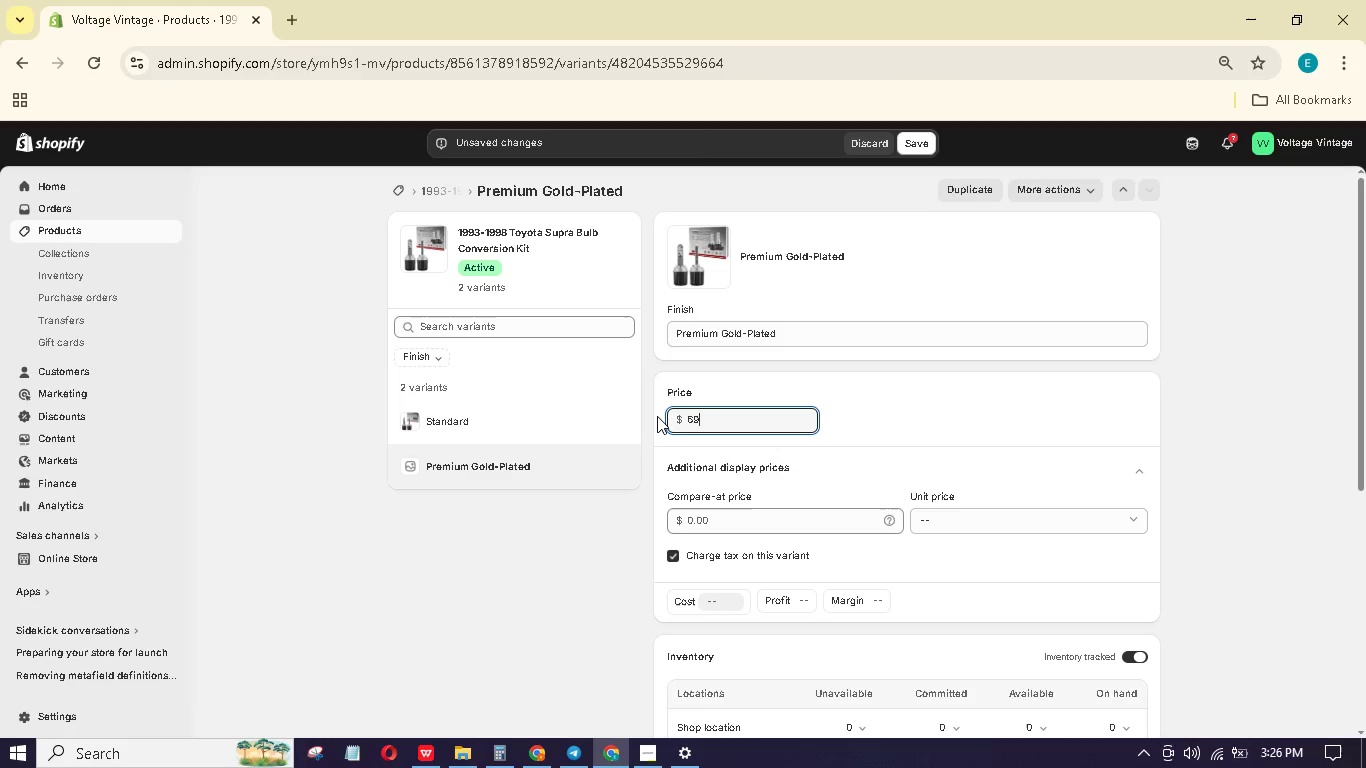 
key(Numpad9)
 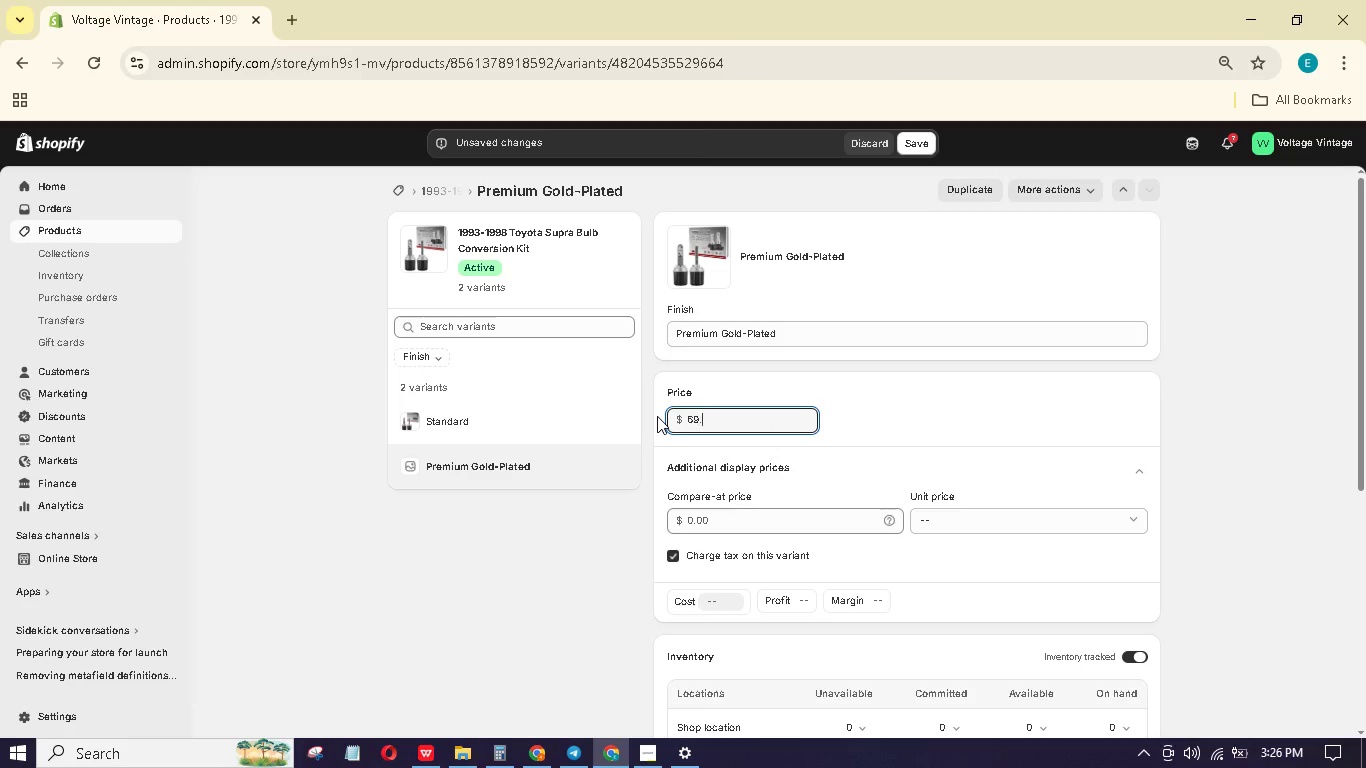 
key(NumpadDecimal)
 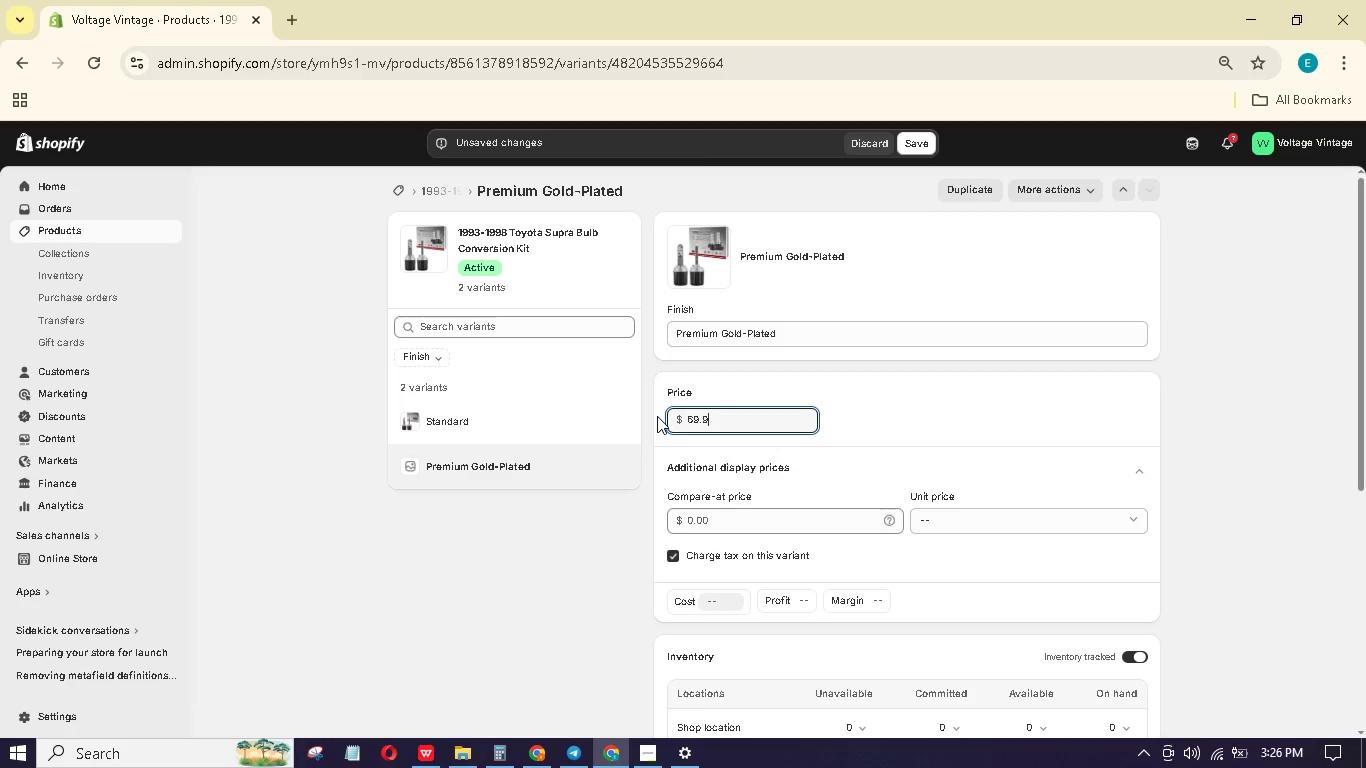 
key(Numpad9)
 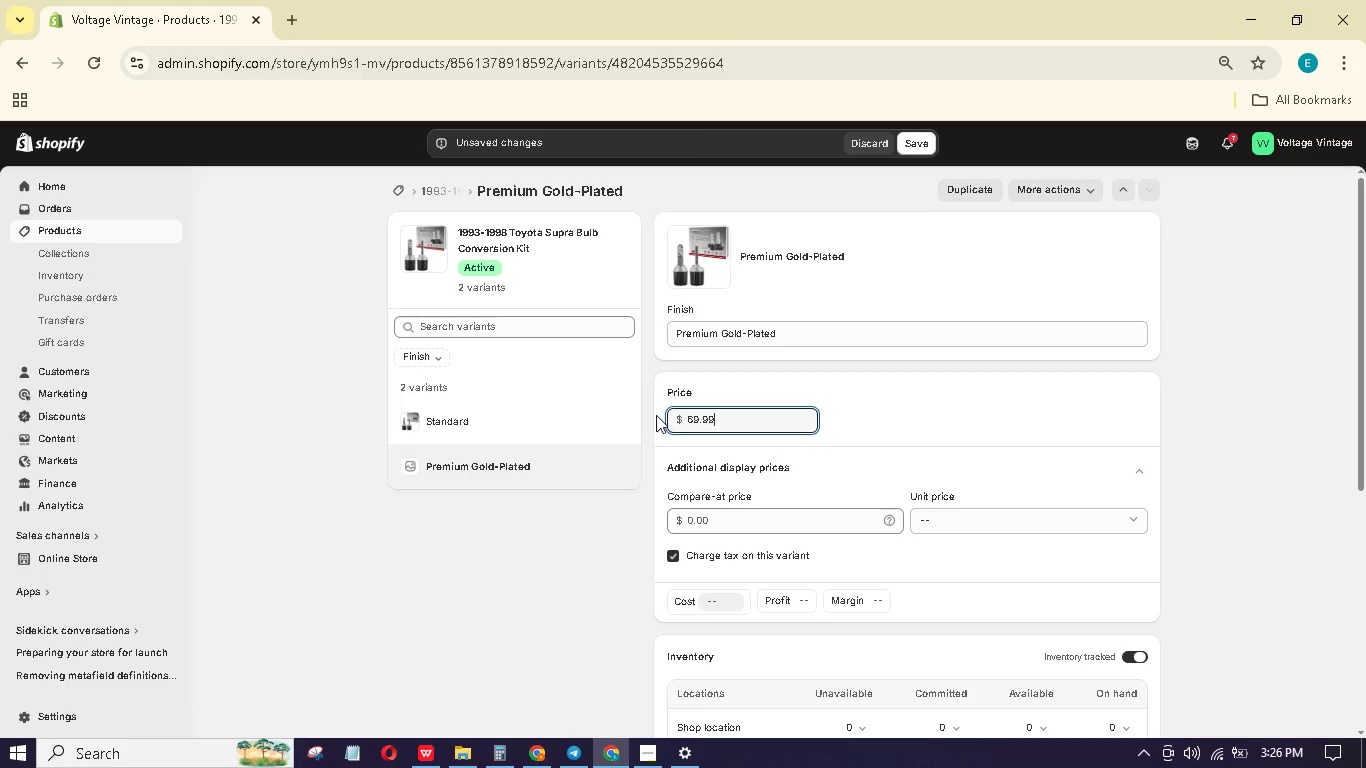 
key(Numpad9)
 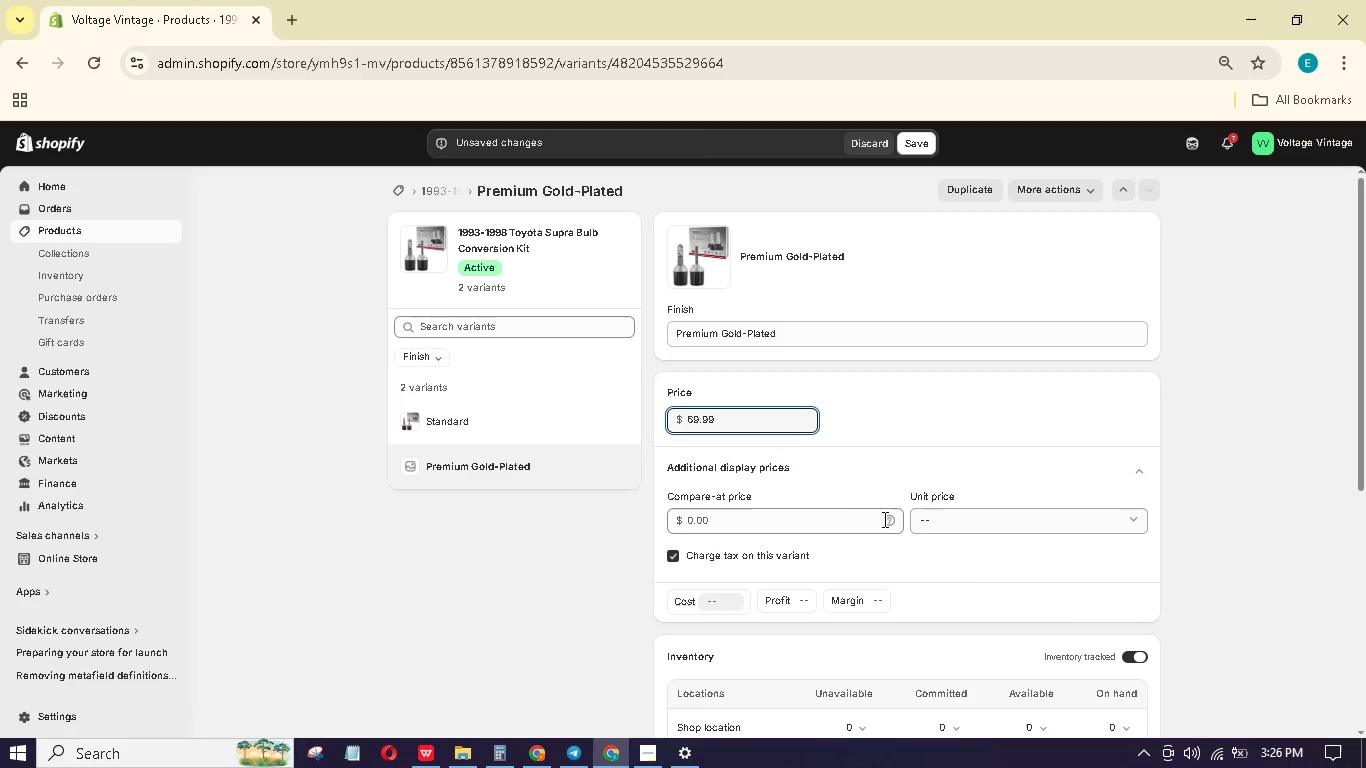 
left_click([799, 519])
 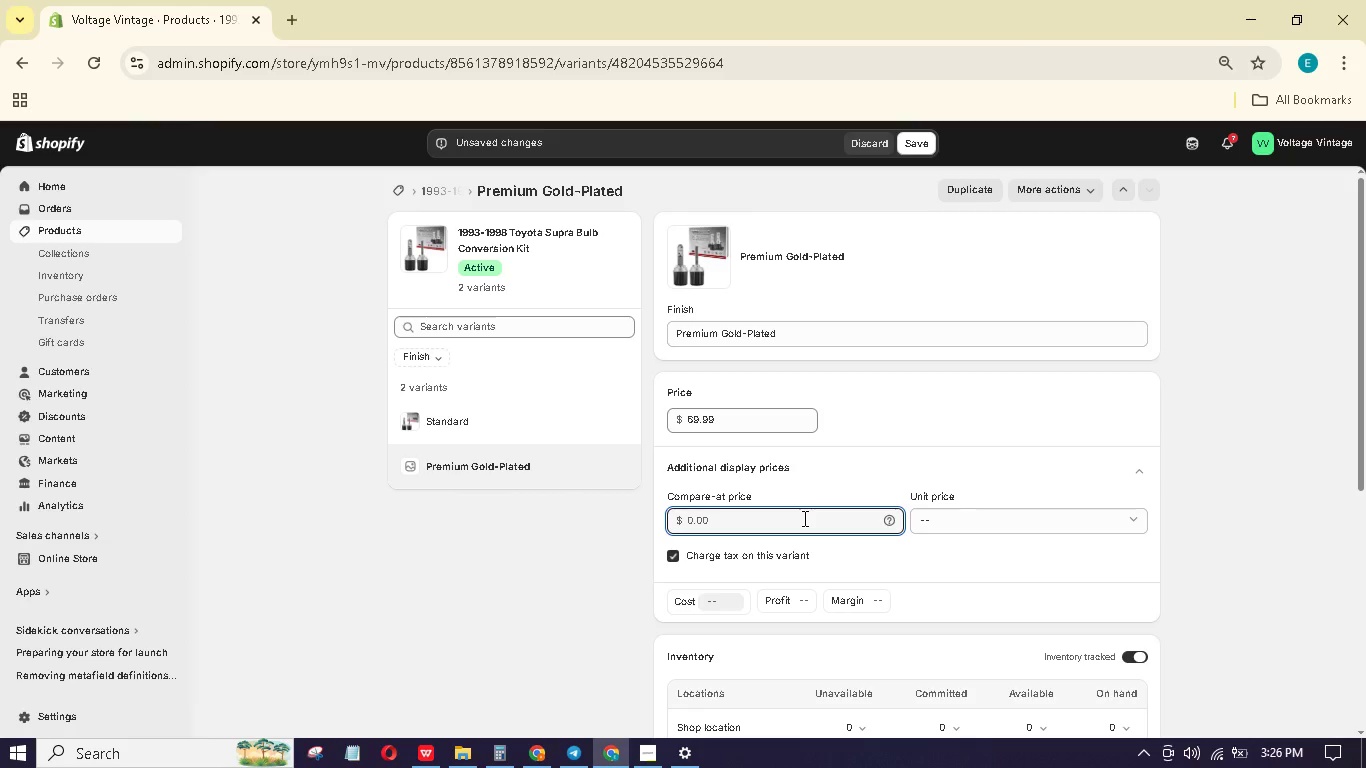 
key(Numpad8)
 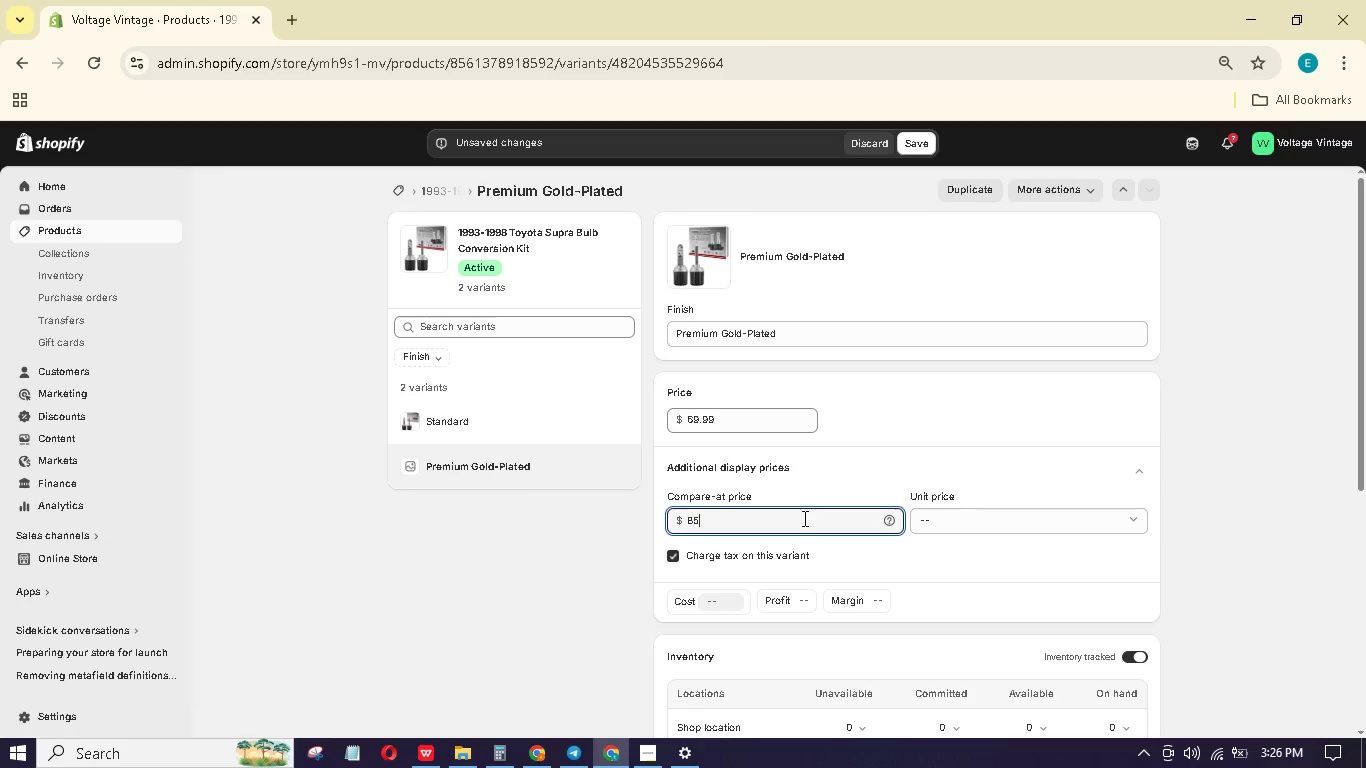 
key(Numpad5)
 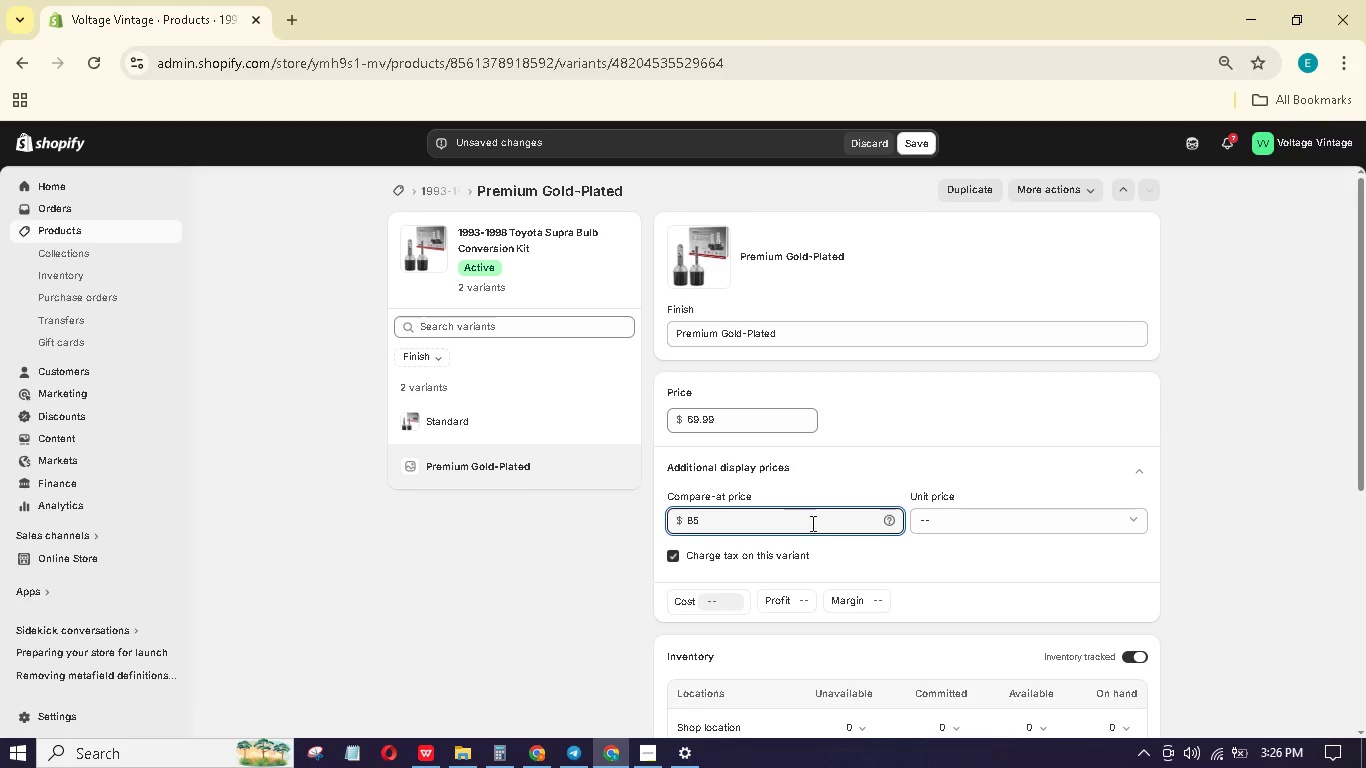 
scroll: coordinate [839, 532], scroll_direction: down, amount: 3.0
 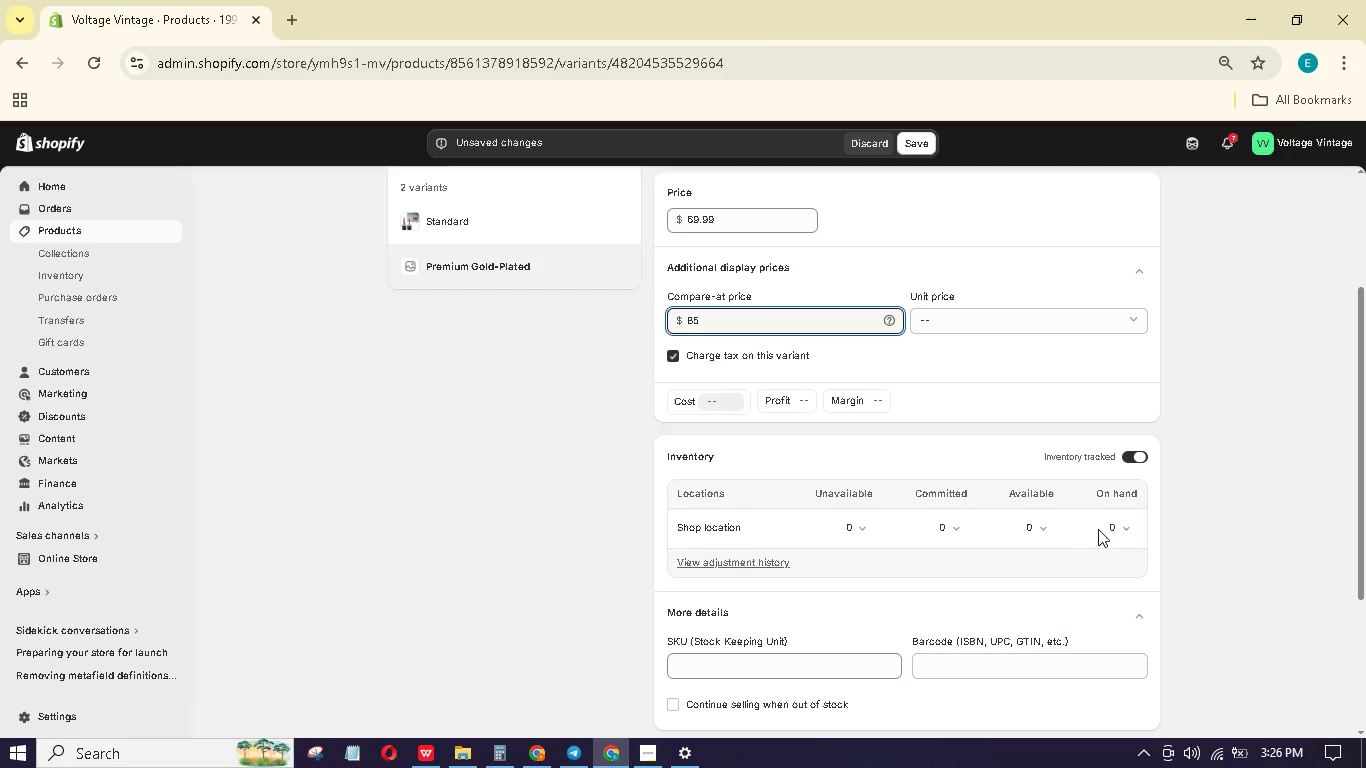 
left_click([1115, 523])
 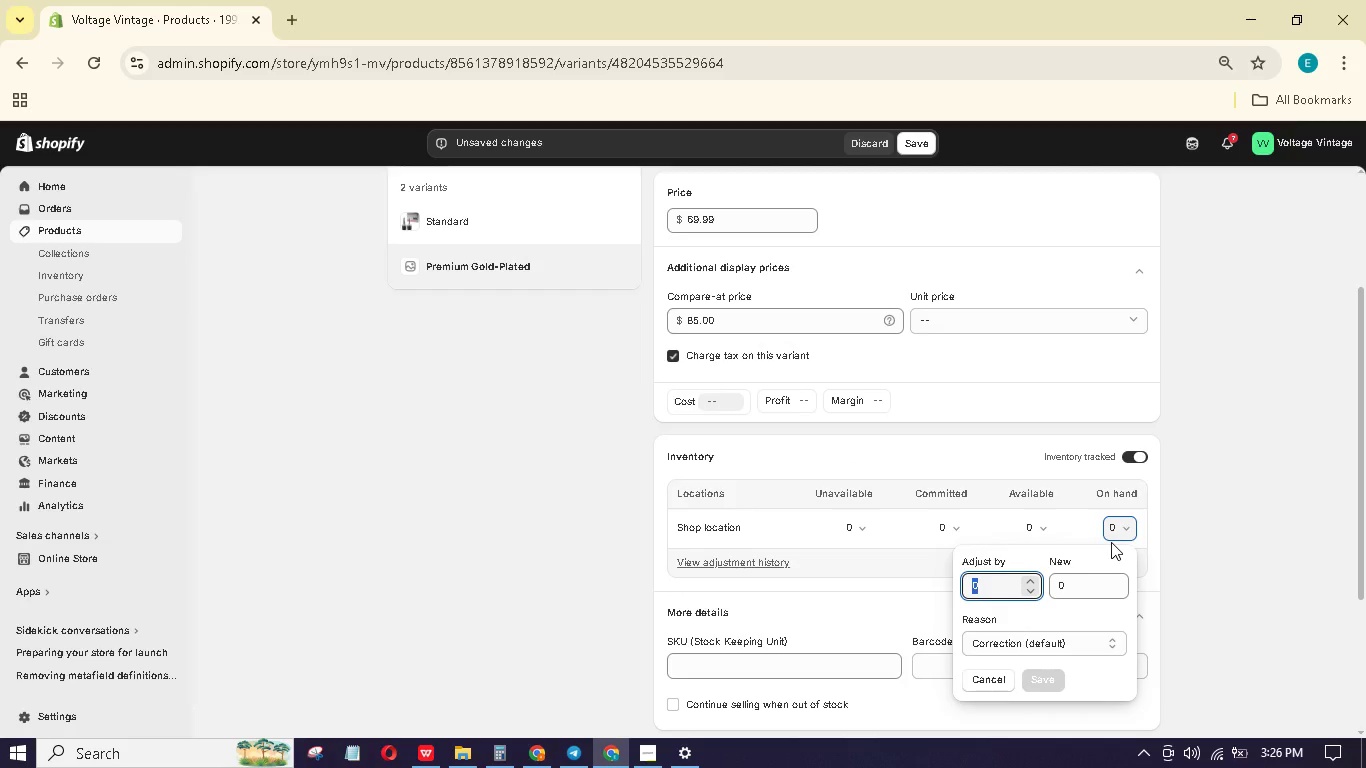 
key(Numpad1)
 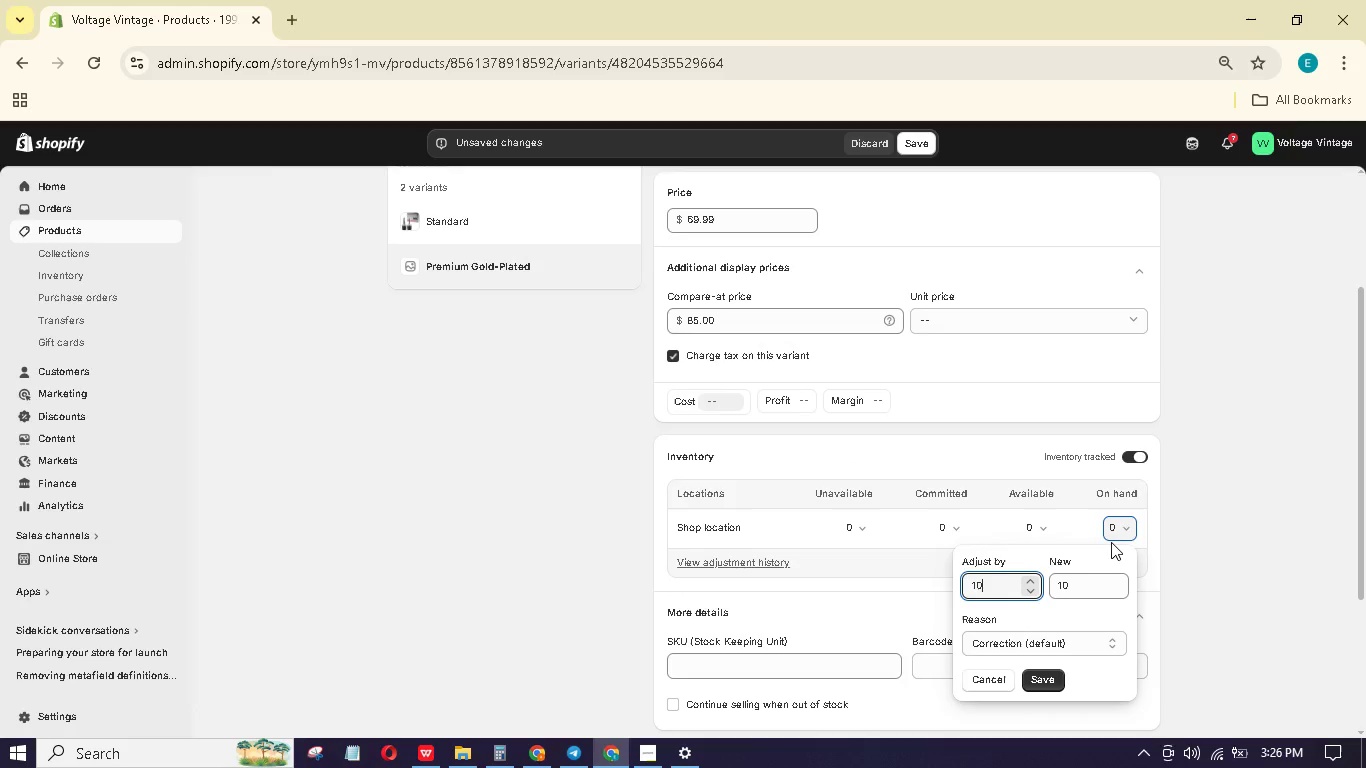 
key(Numpad0)
 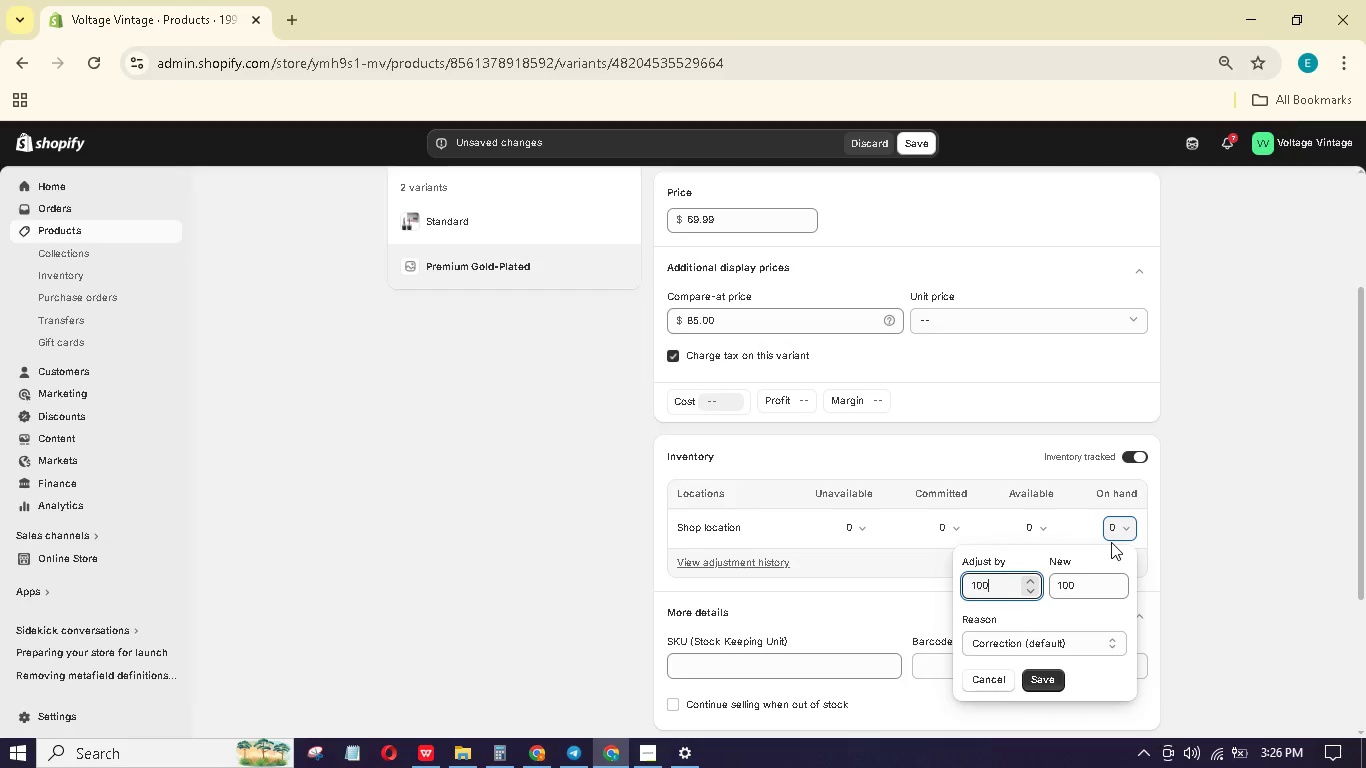 
key(Numpad0)
 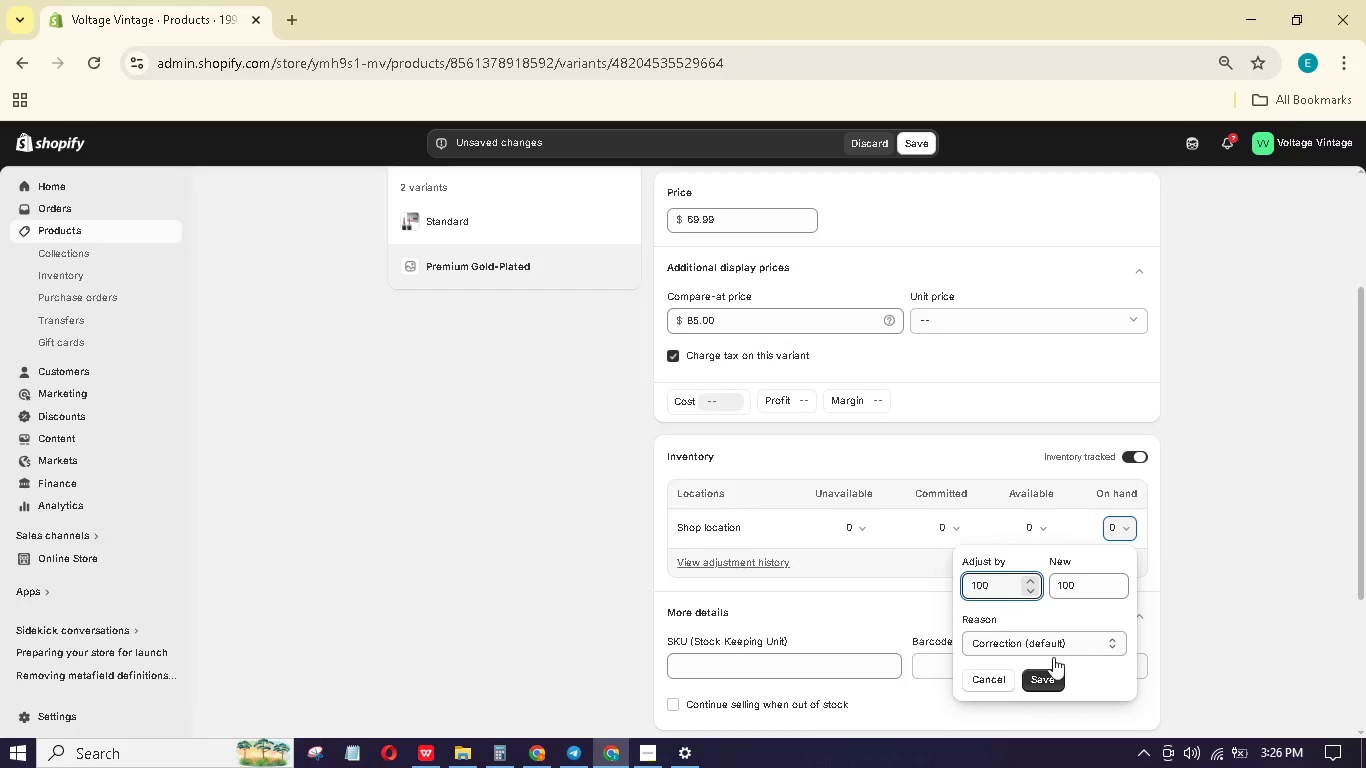 
left_click([1051, 670])
 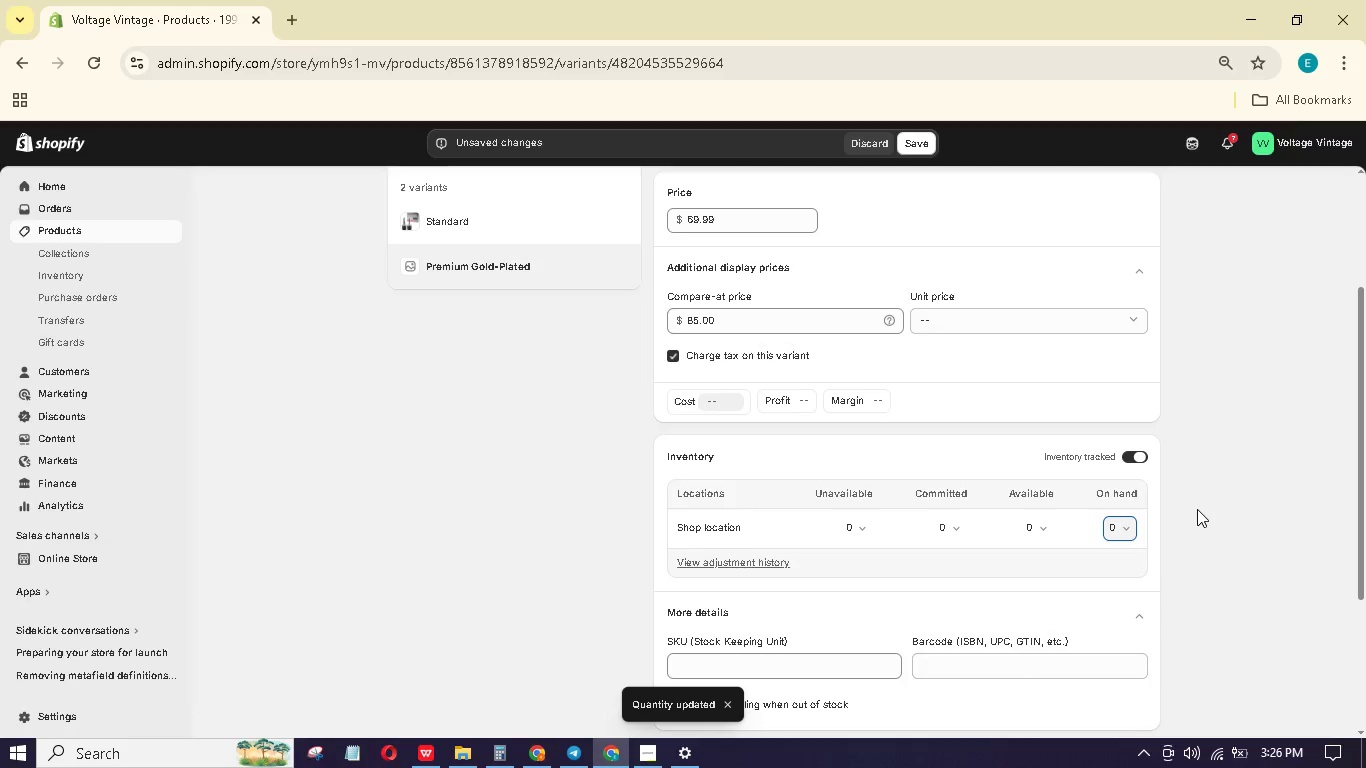 
scroll: coordinate [1195, 517], scroll_direction: down, amount: 3.0
 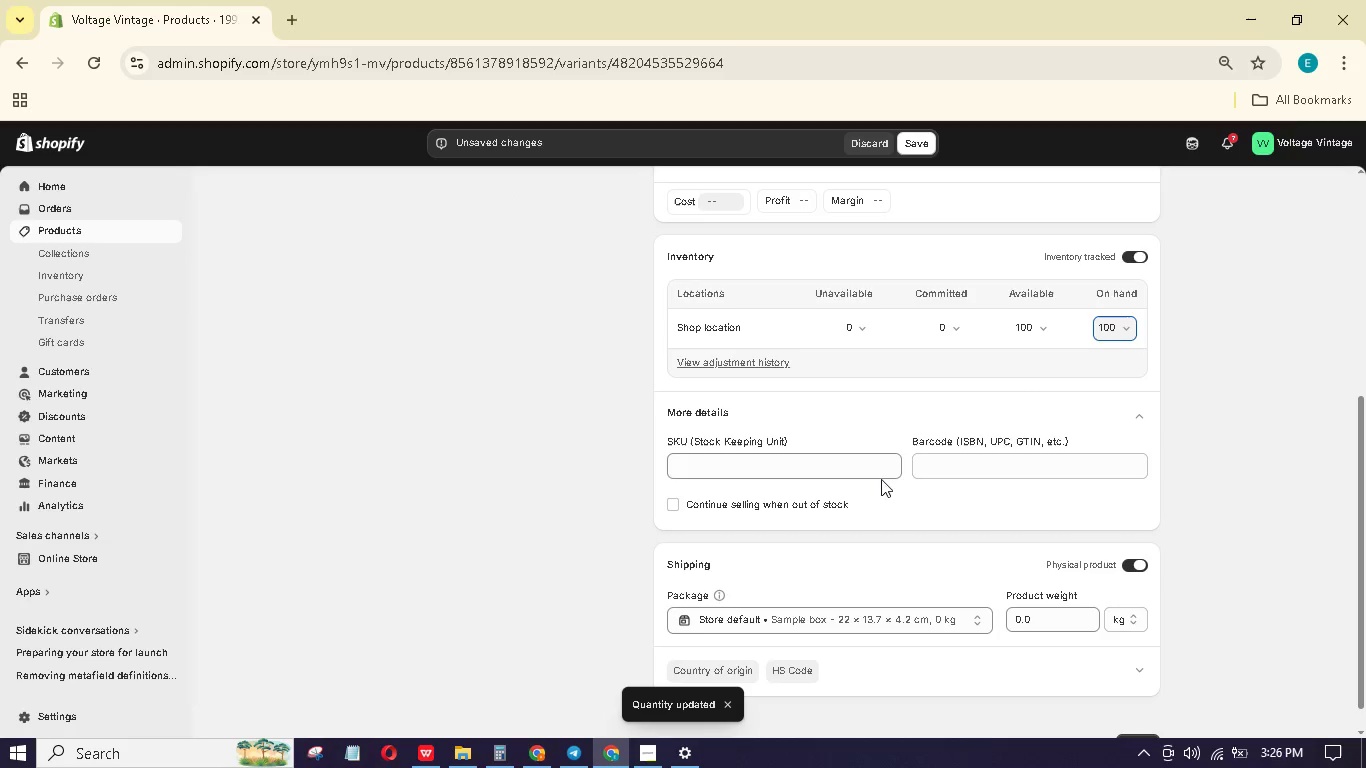 
left_click([867, 459])
 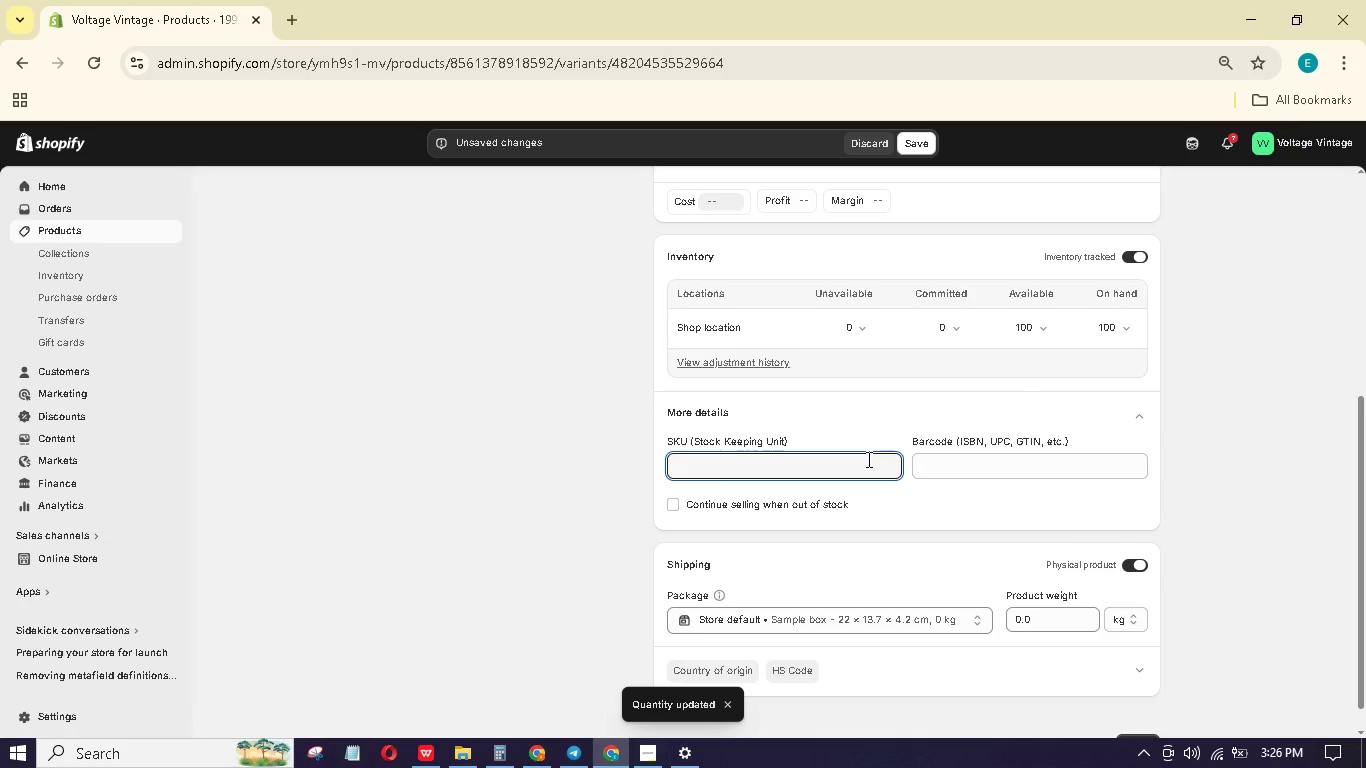 
hold_key(key=ShiftLeft, duration=1.52)
 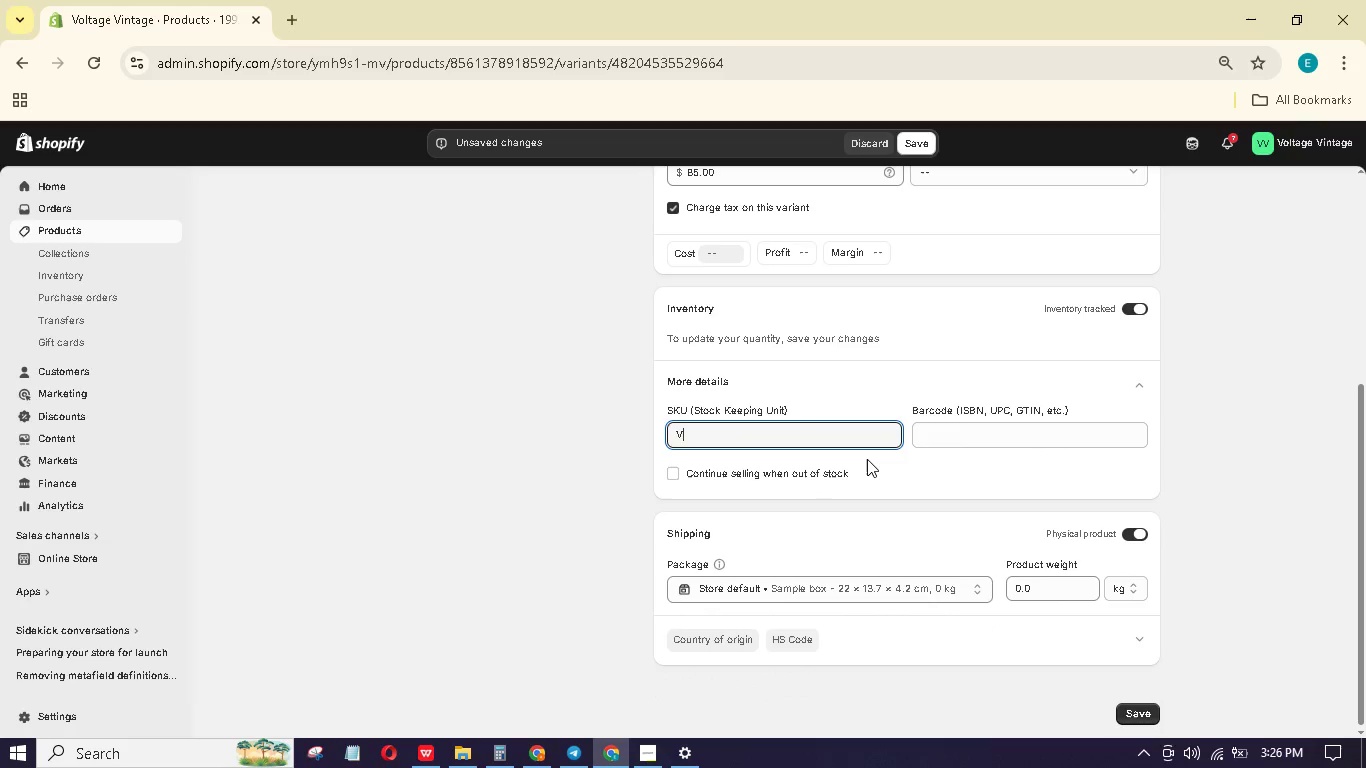 
type(VV-TOY-SUP-GD)
 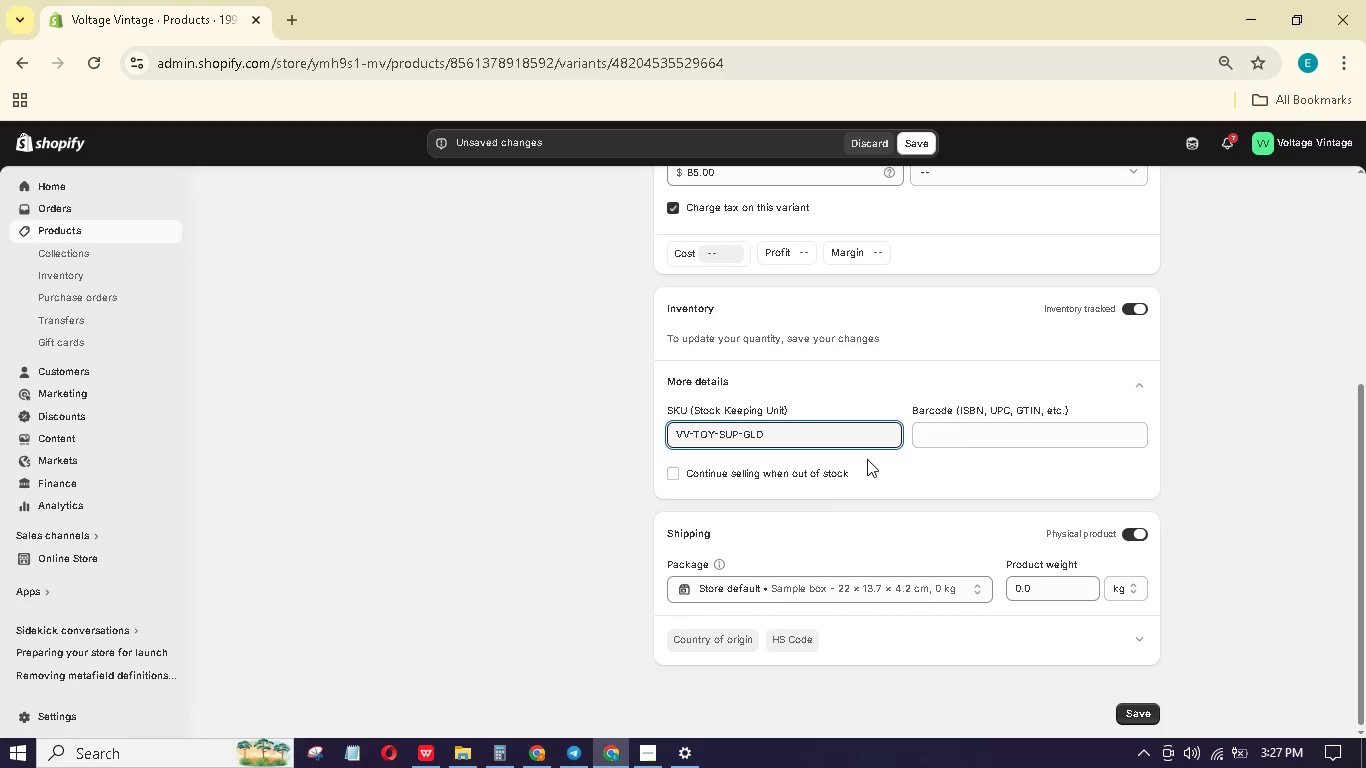 
hold_key(key=L, duration=0.33)
 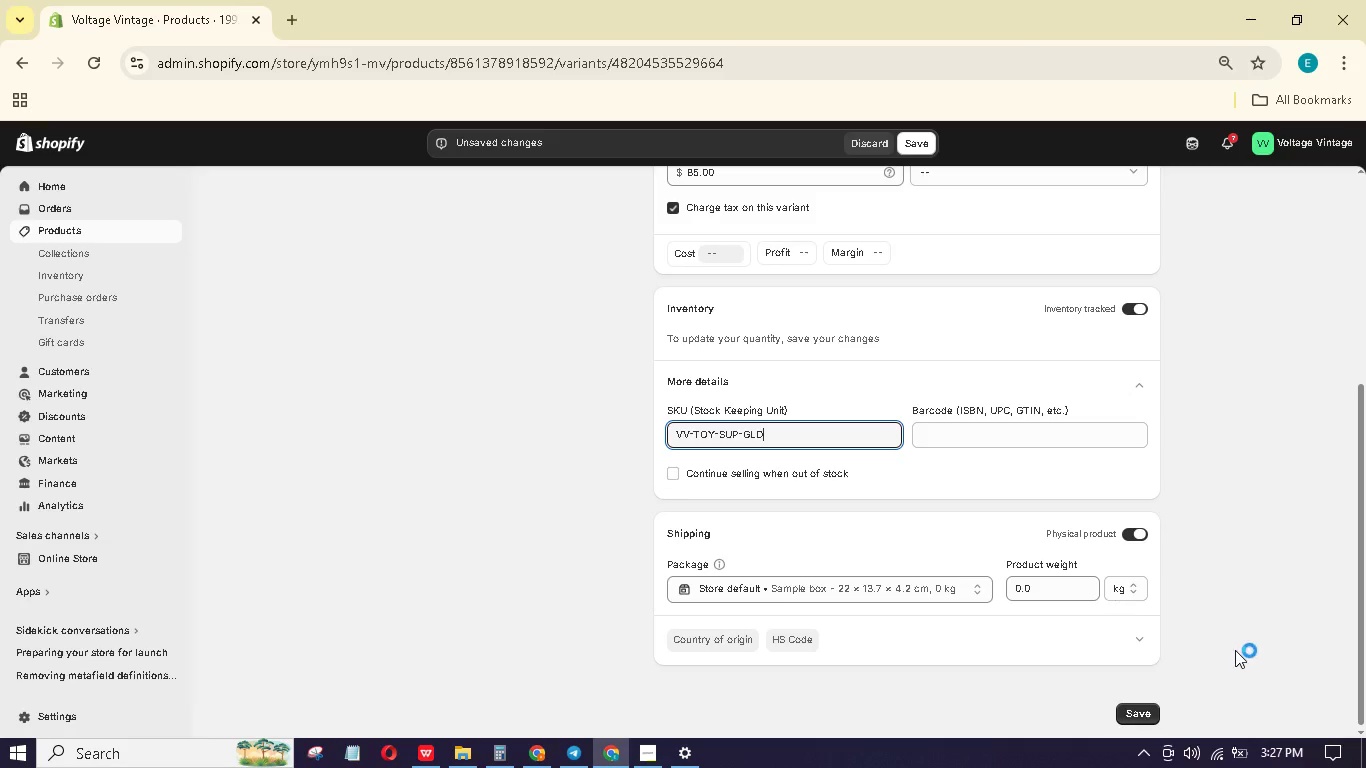 
left_click_drag(start_coordinate=[1065, 592], to_coordinate=[955, 573])
 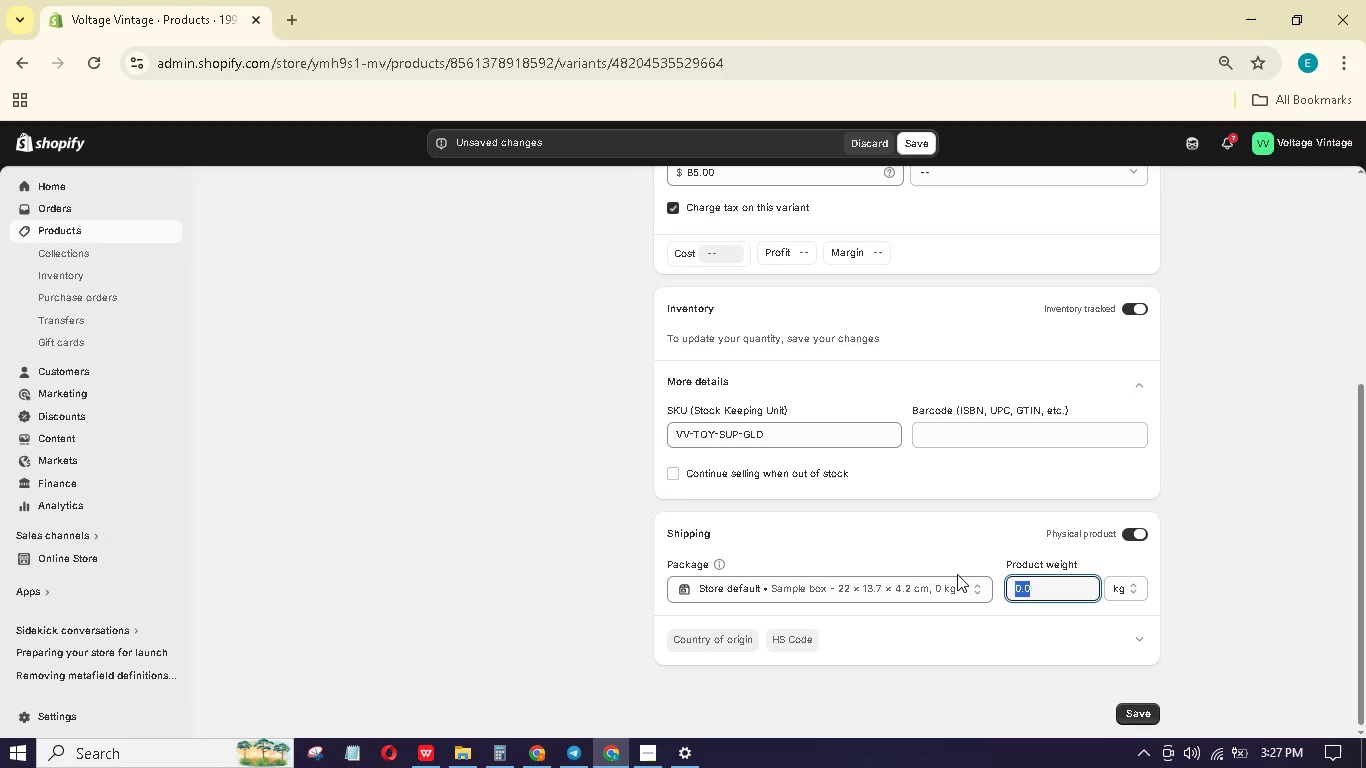 
key(Numpad0)
 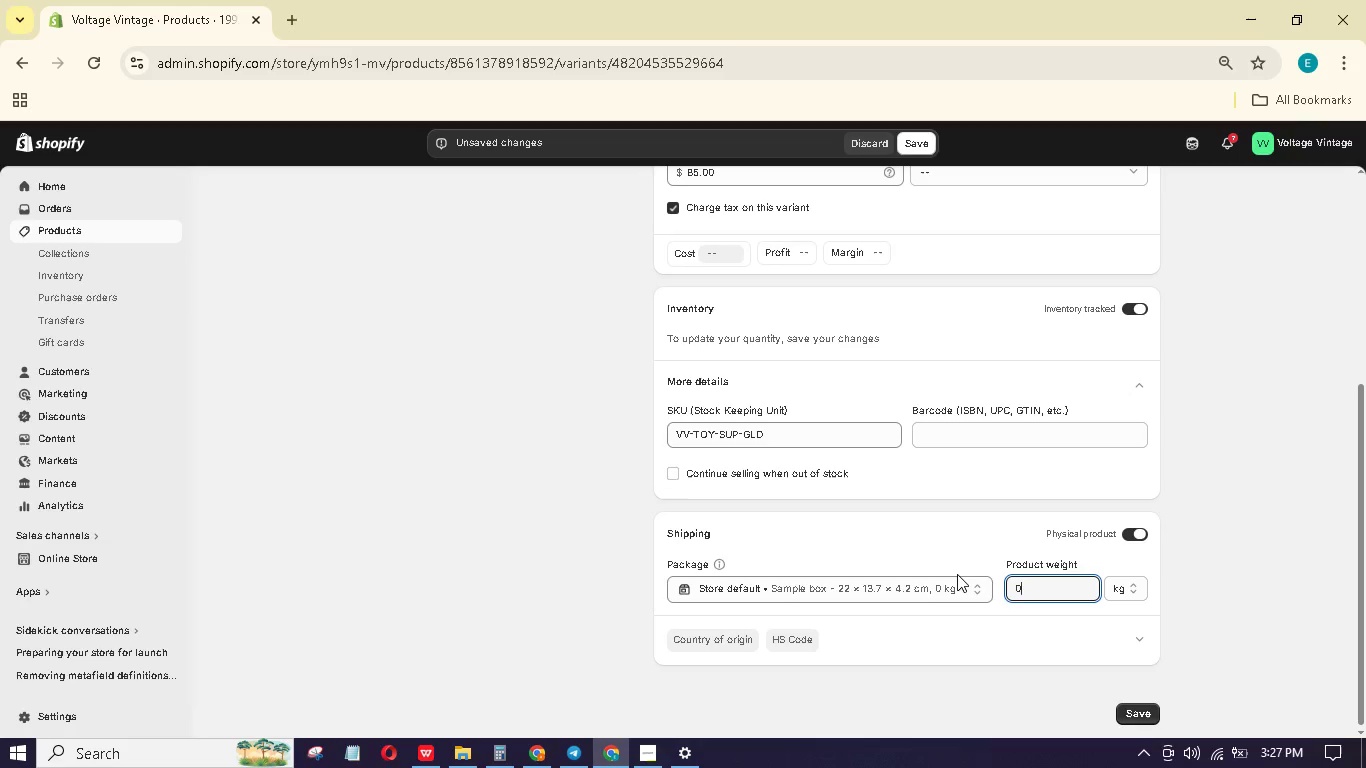 
key(NumpadDecimal)
 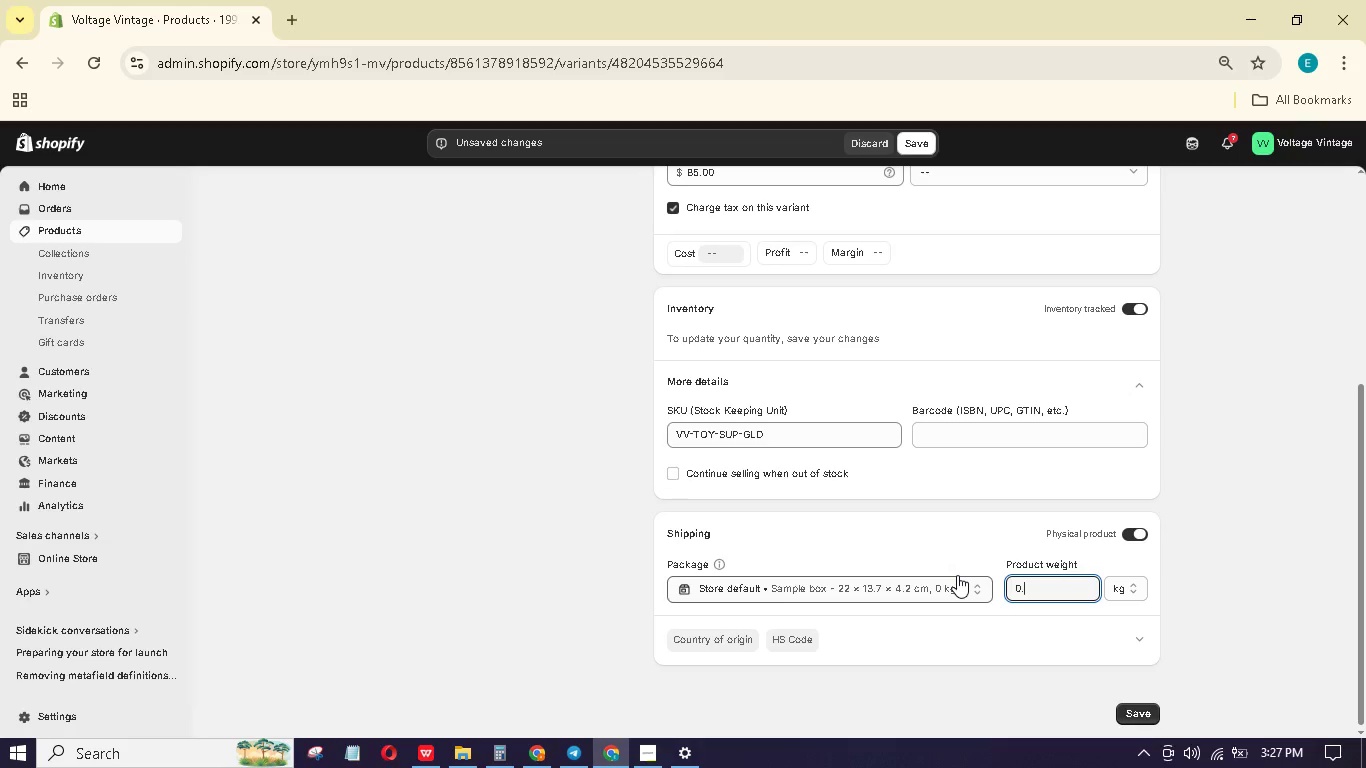 
key(Numpad5)
 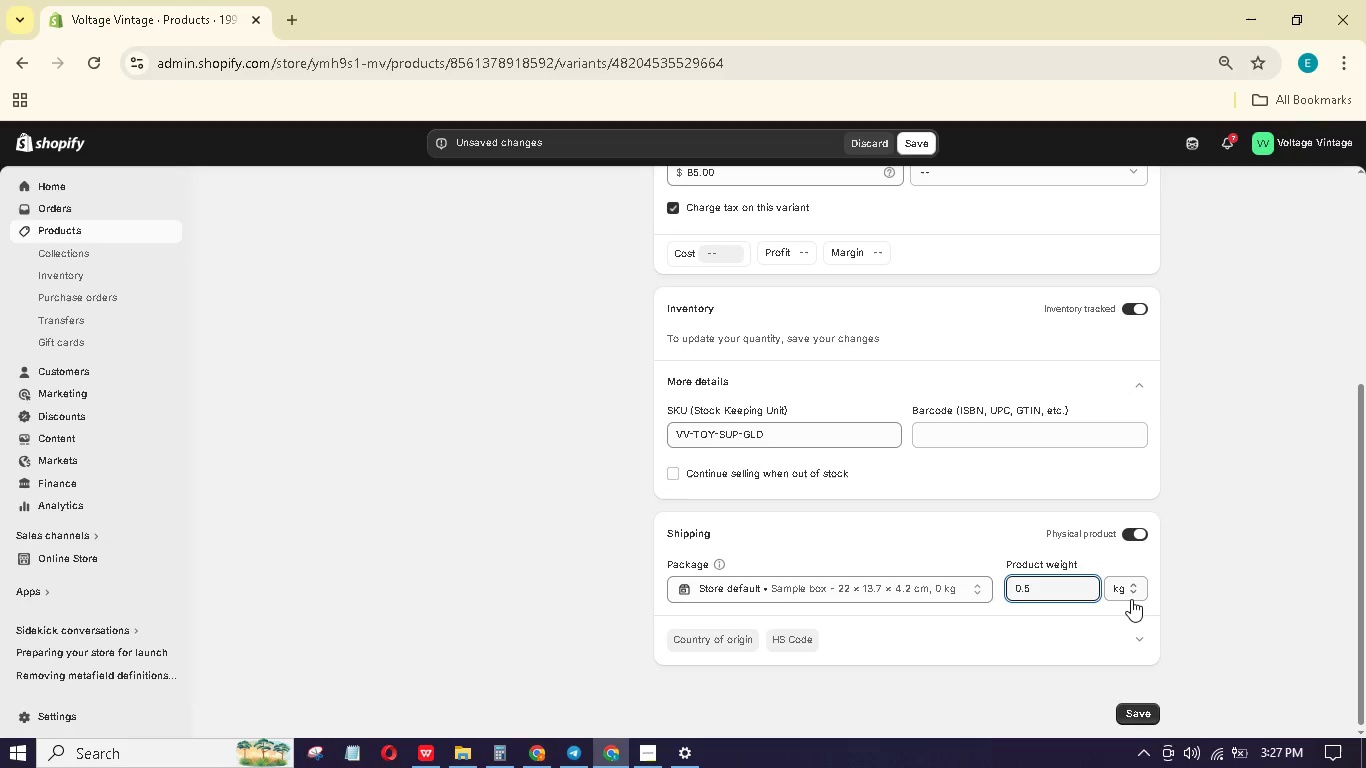 
left_click([1121, 592])
 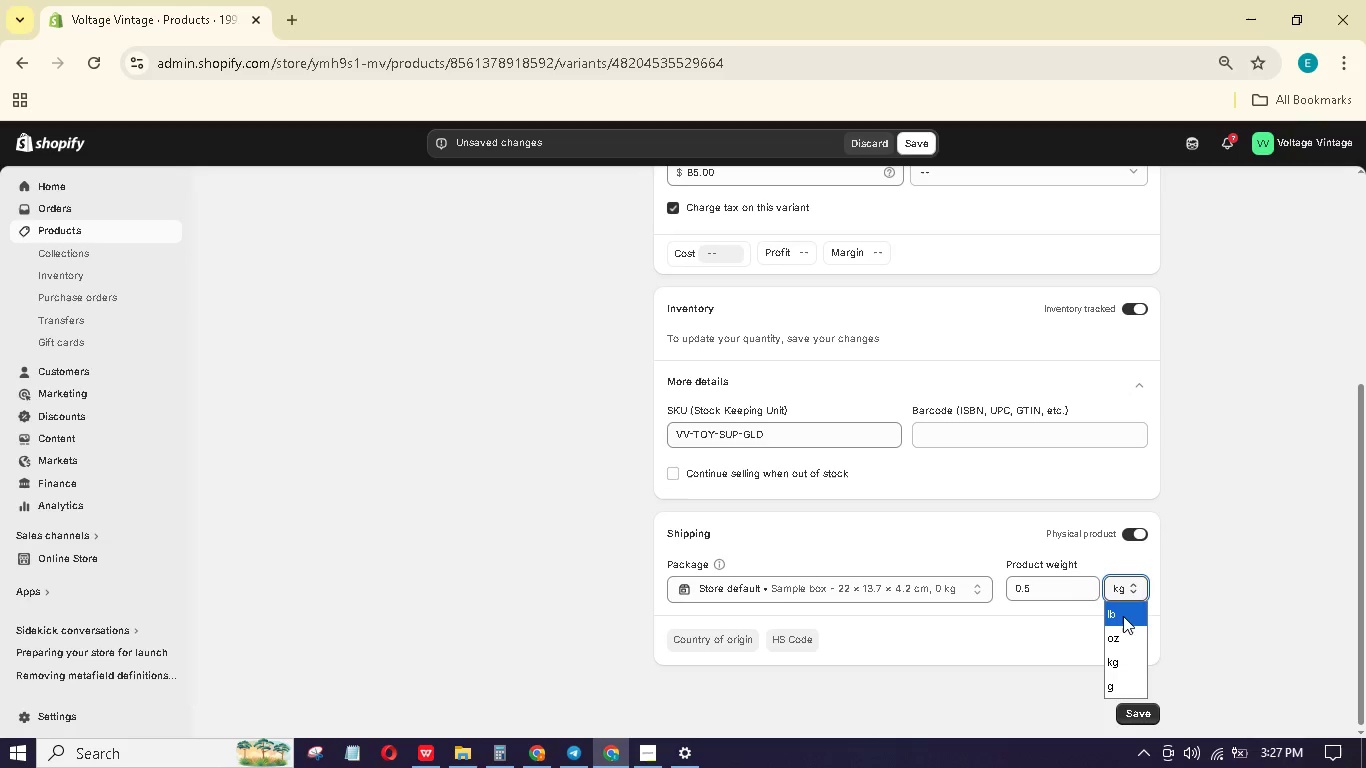 
left_click([1123, 616])
 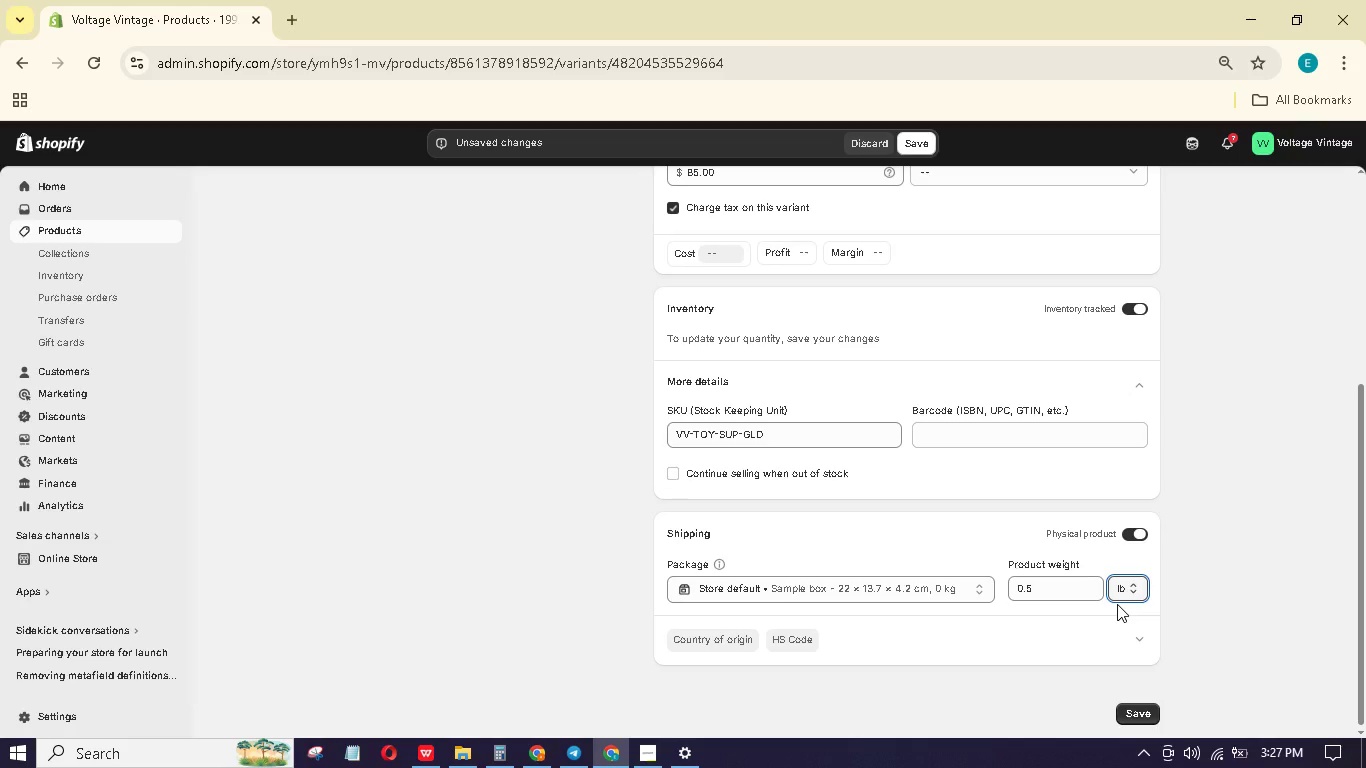 
scroll: coordinate [1117, 602], scroll_direction: up, amount: 7.0
 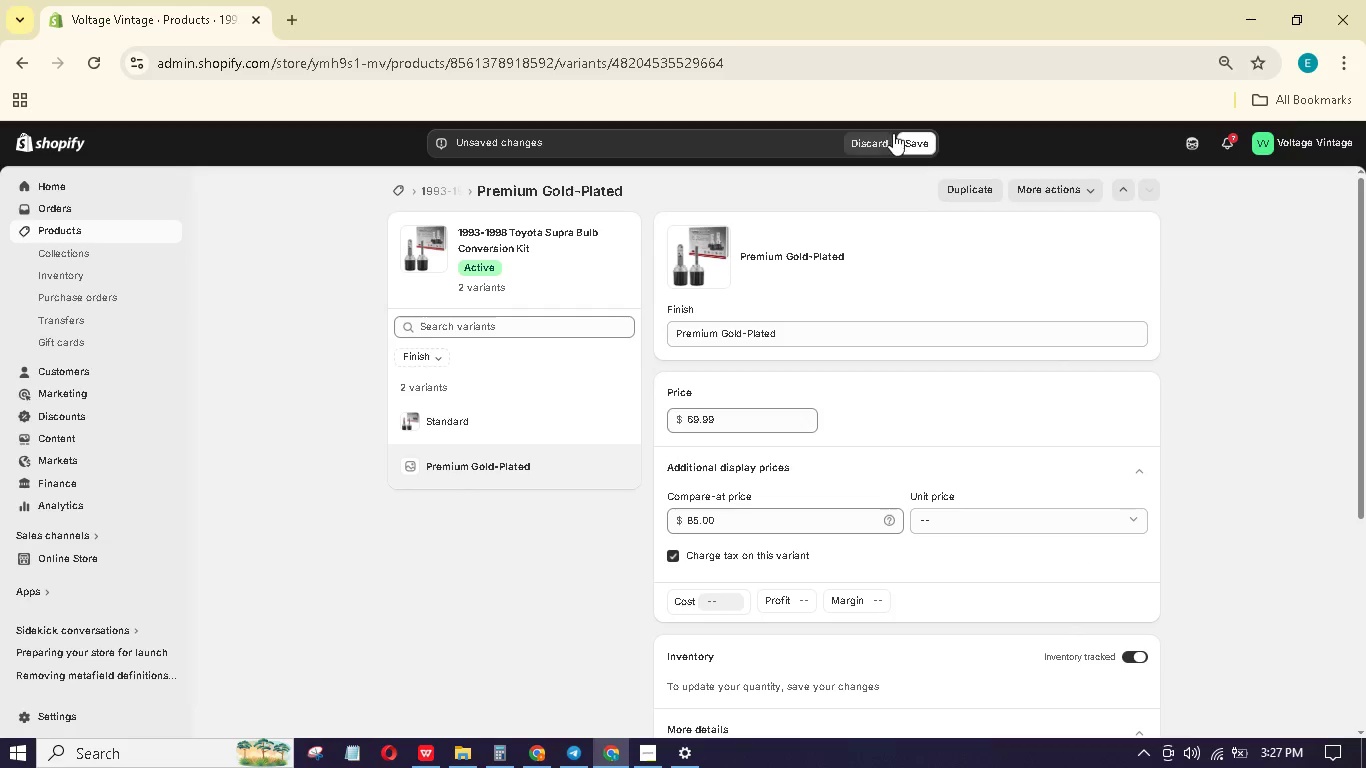 
left_click([915, 148])
 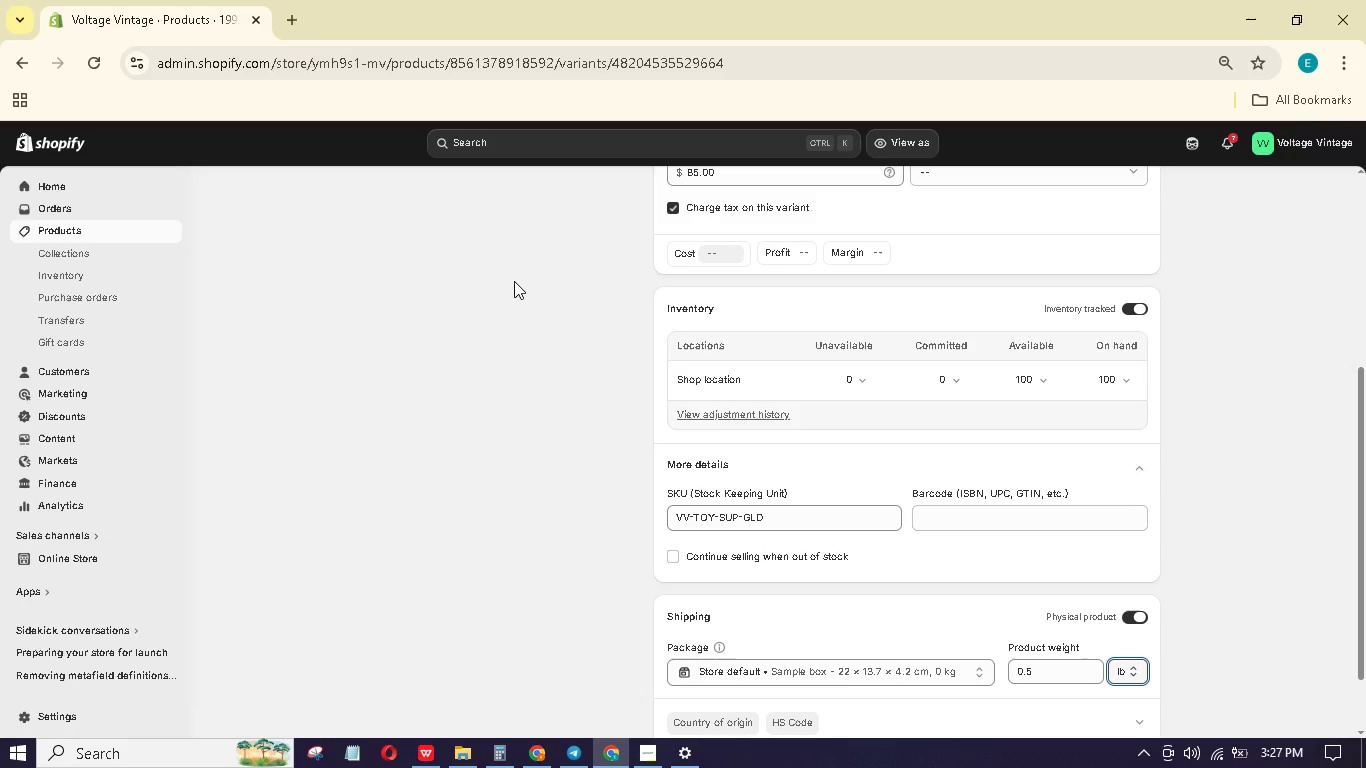 
wait(29.44)
 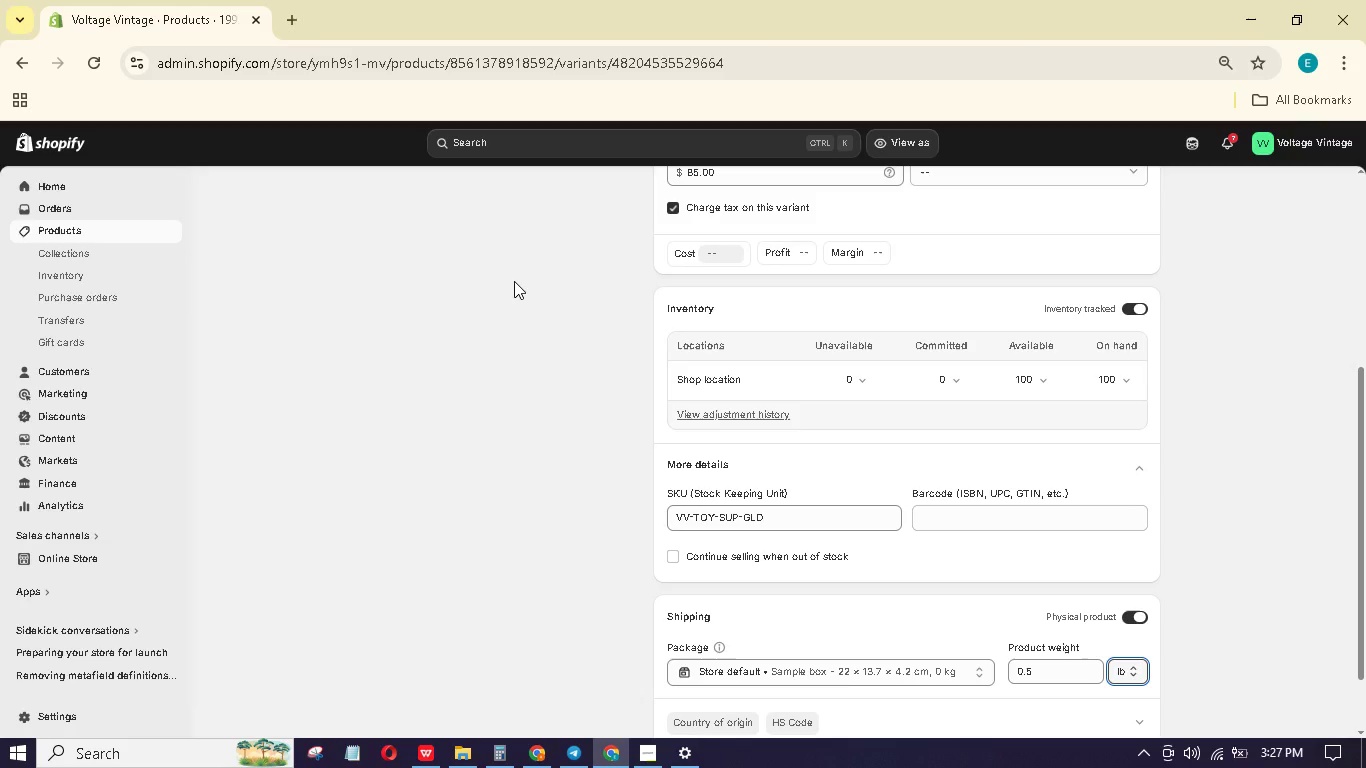 
scroll: coordinate [640, 420], scroll_direction: up, amount: 10.0
 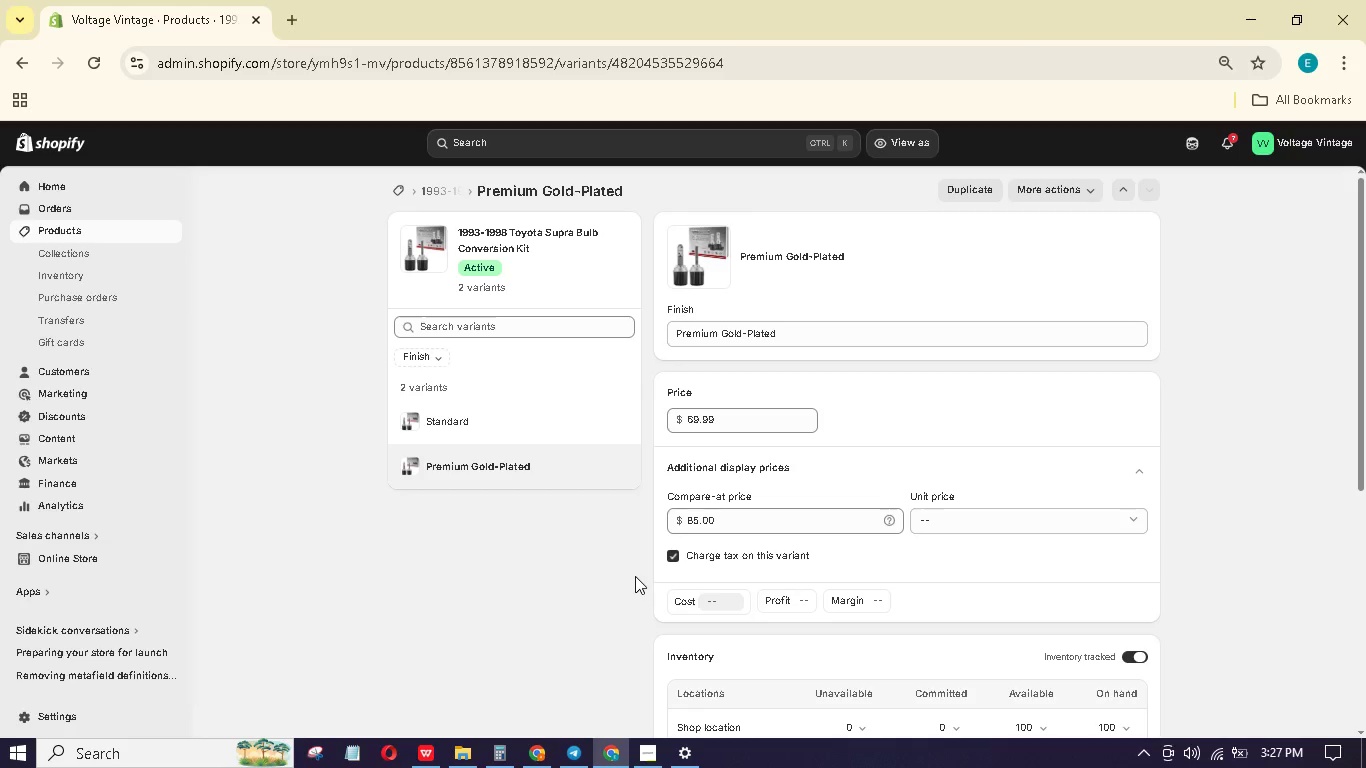 
wait(12.11)
 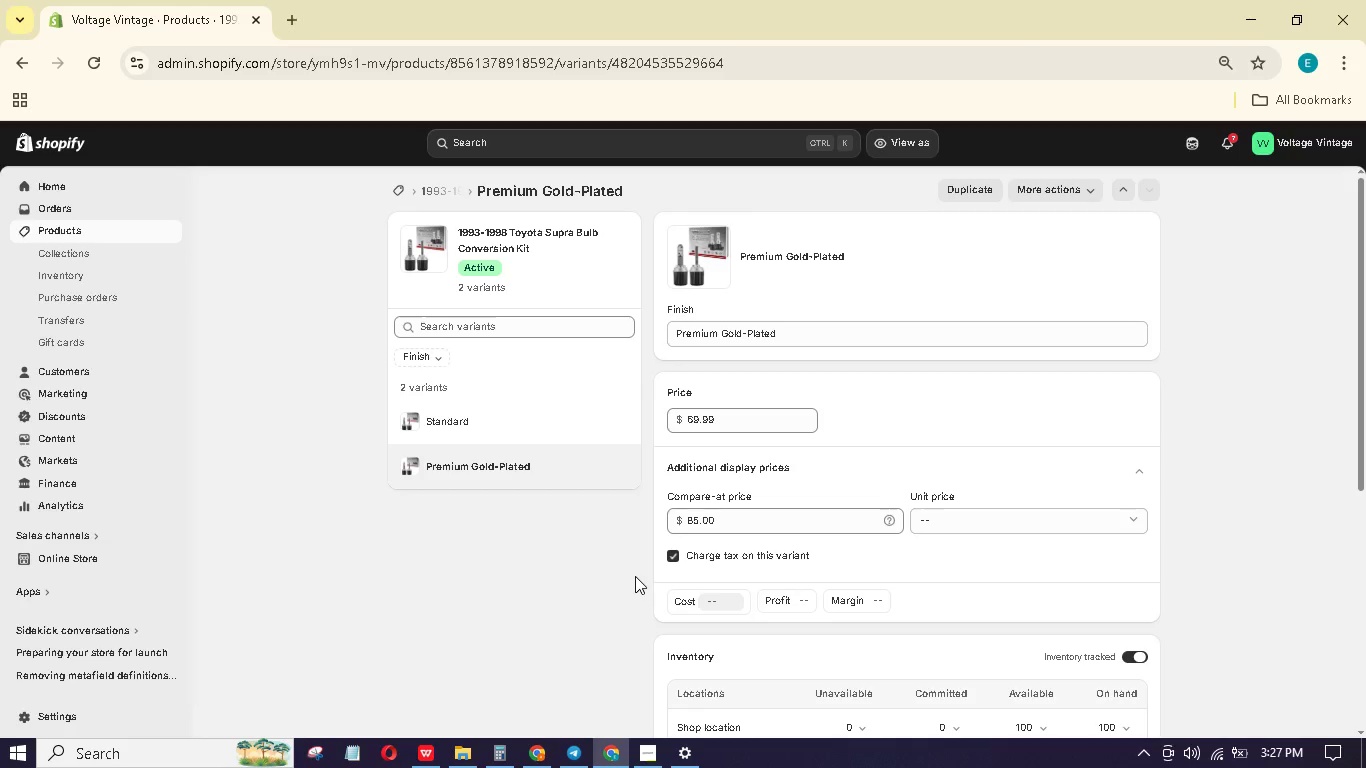 
scroll: coordinate [764, 365], scroll_direction: down, amount: 11.0
 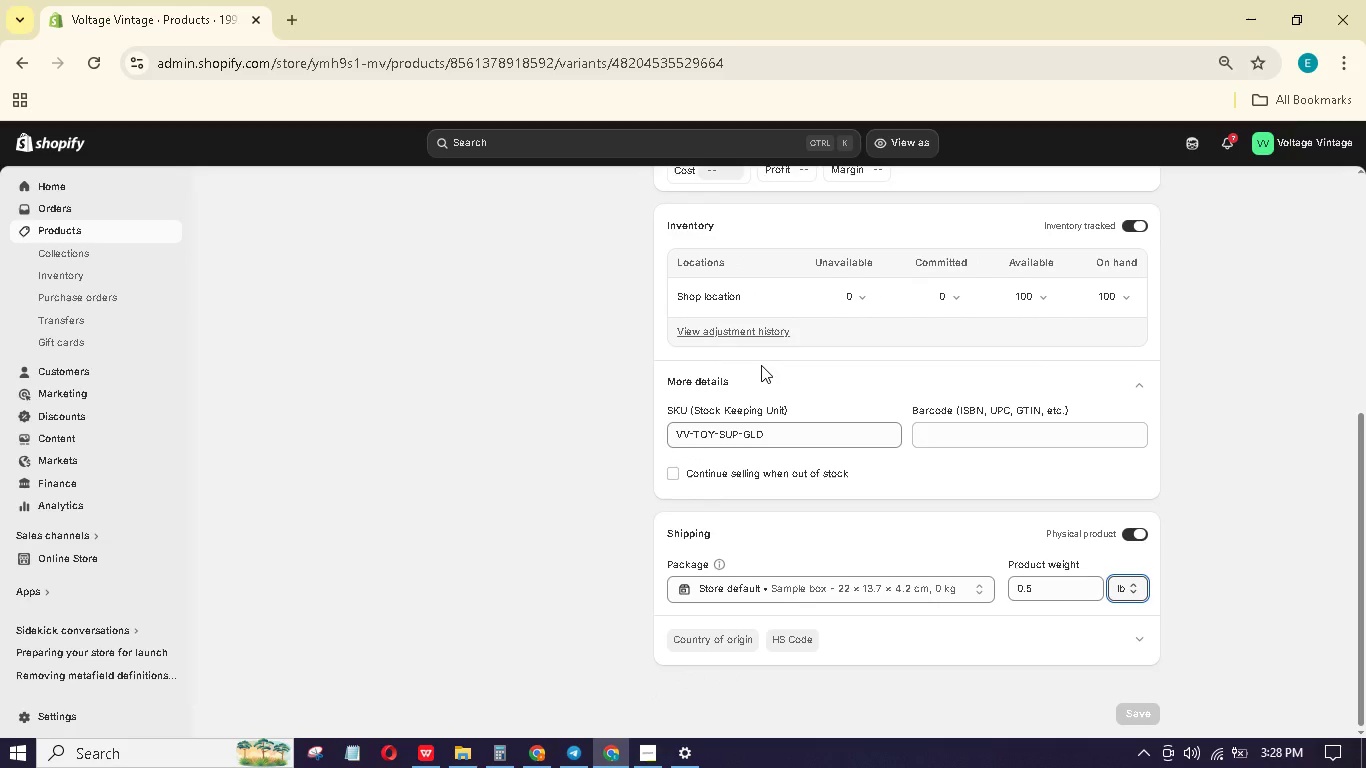 
scroll: coordinate [760, 363], scroll_direction: up, amount: 11.0
 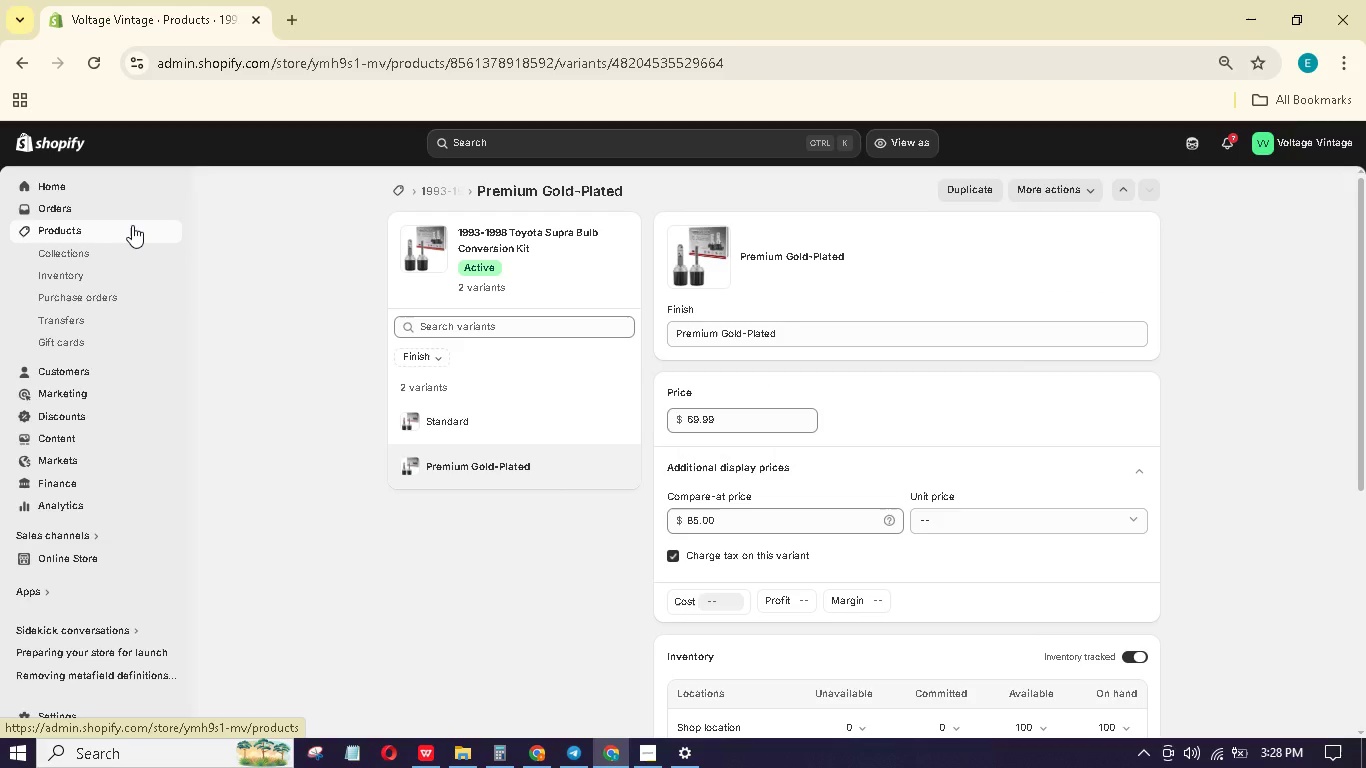 
left_click([132, 225])
 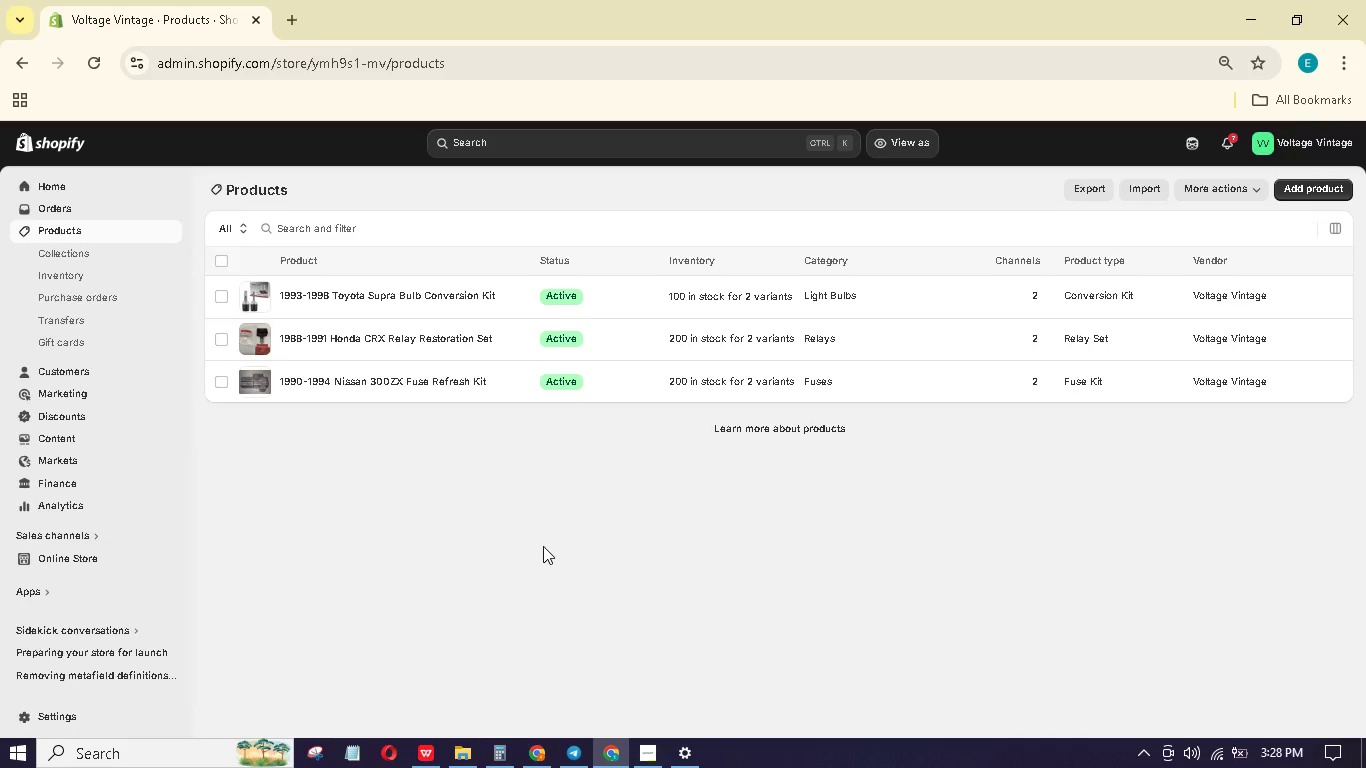 
wait(50.66)
 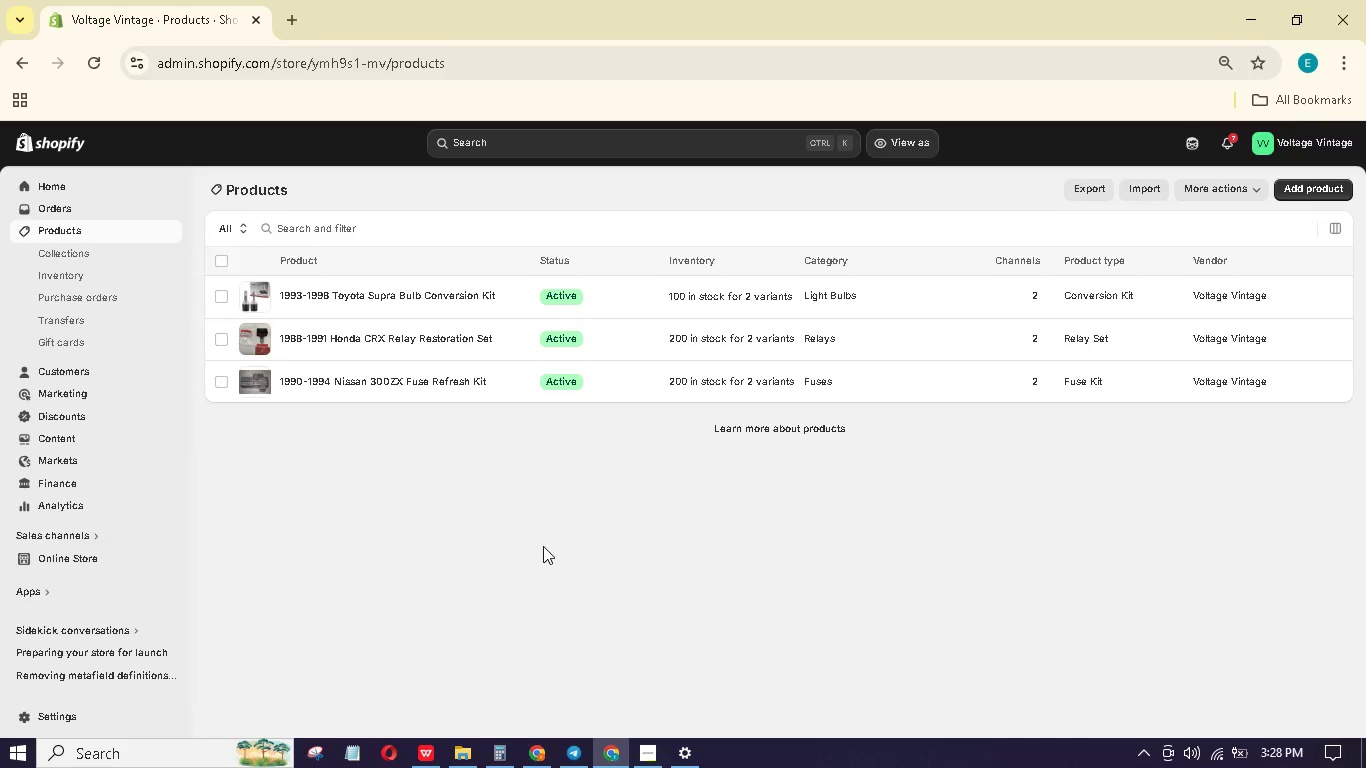 
scroll: coordinate [494, 475], scroll_direction: up, amount: 3.0
 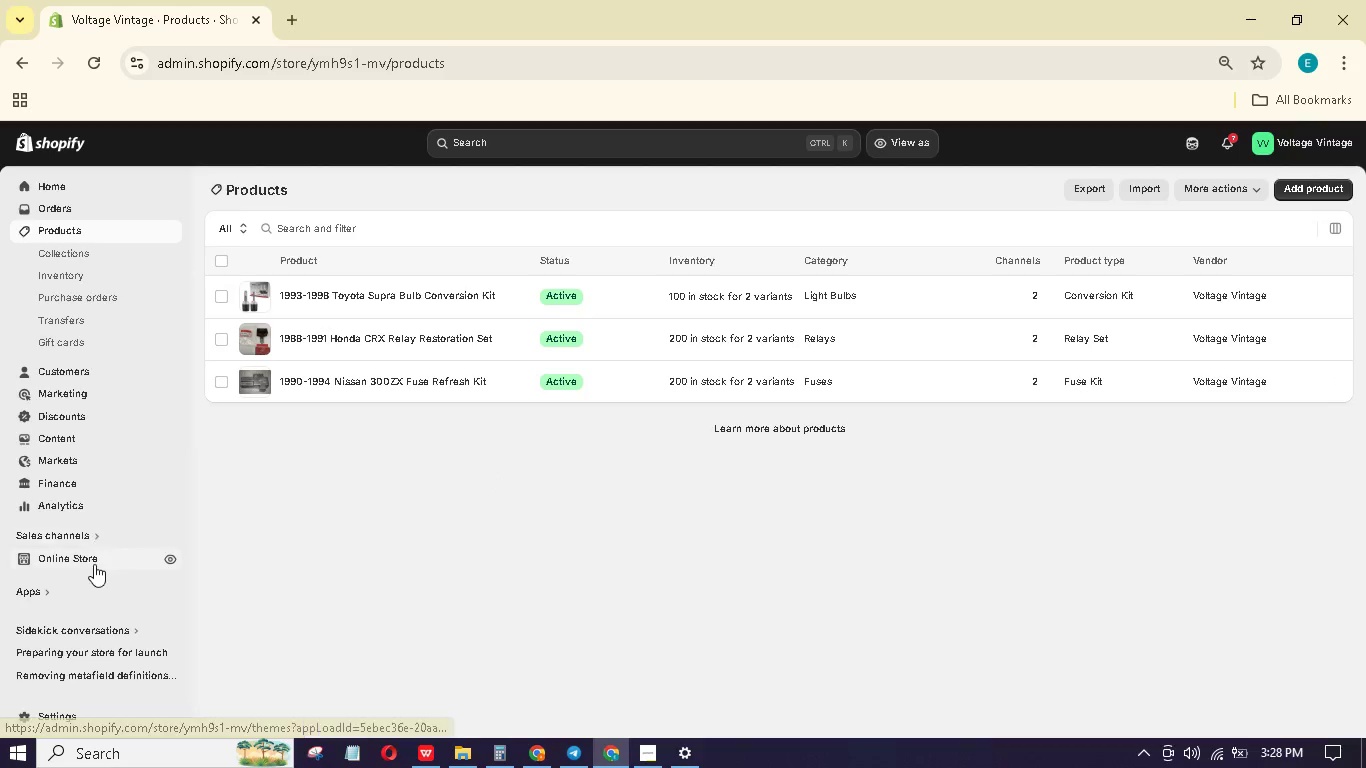 
left_click([94, 566])
 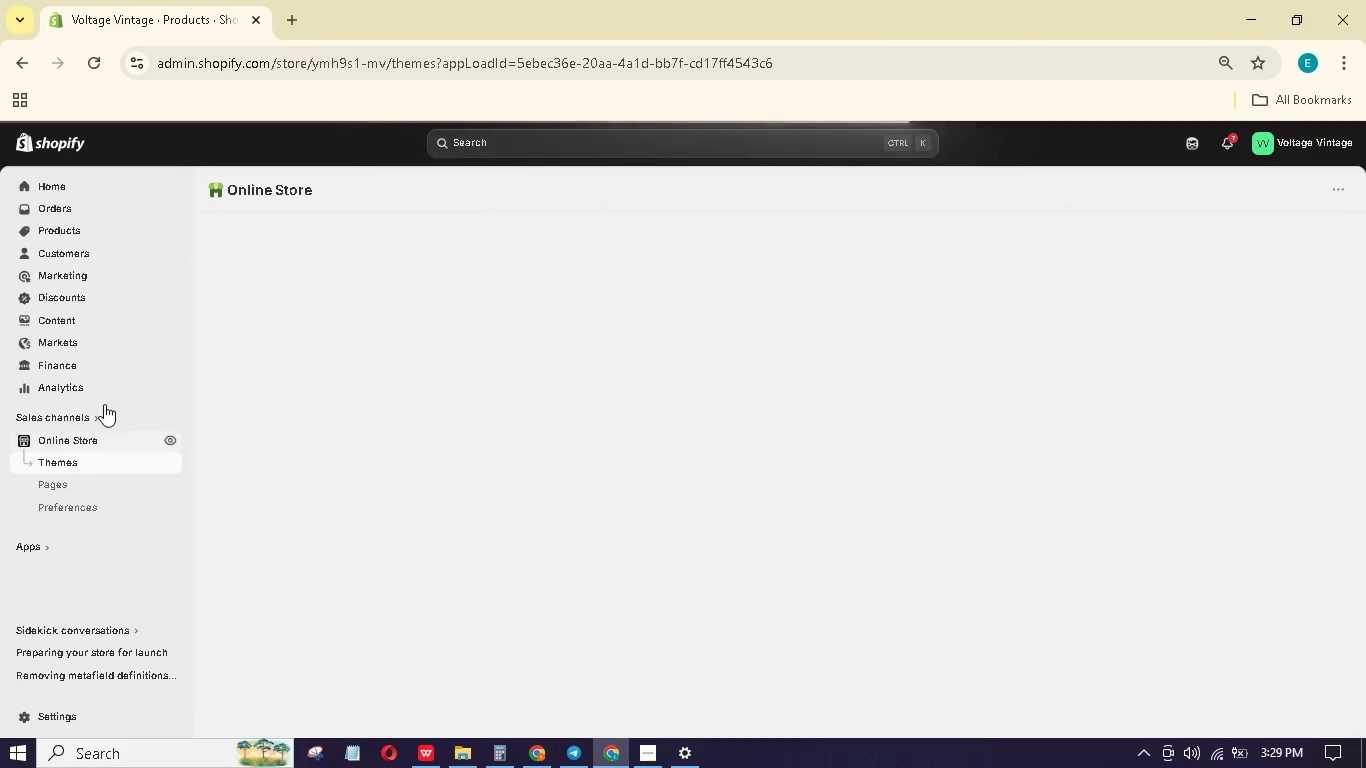 
wait(5.16)
 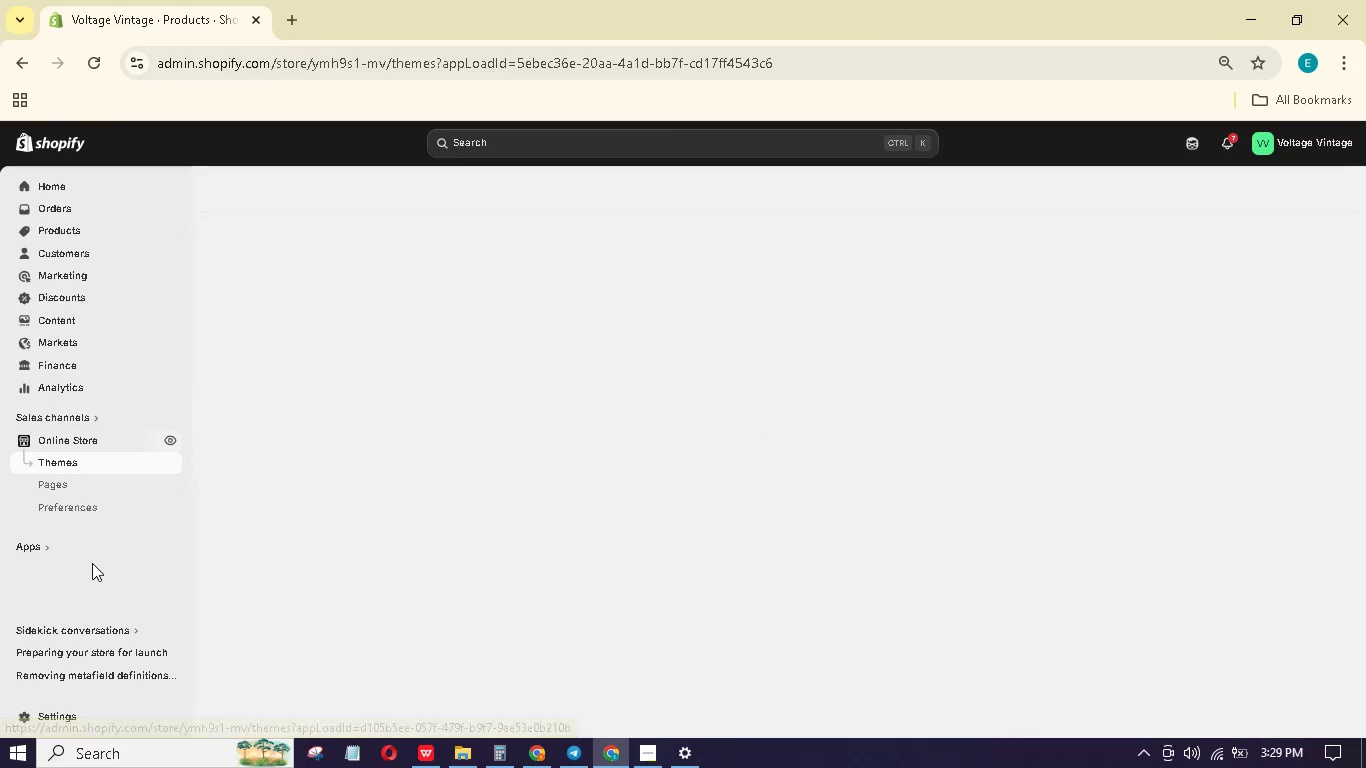 
left_click([71, 478])
 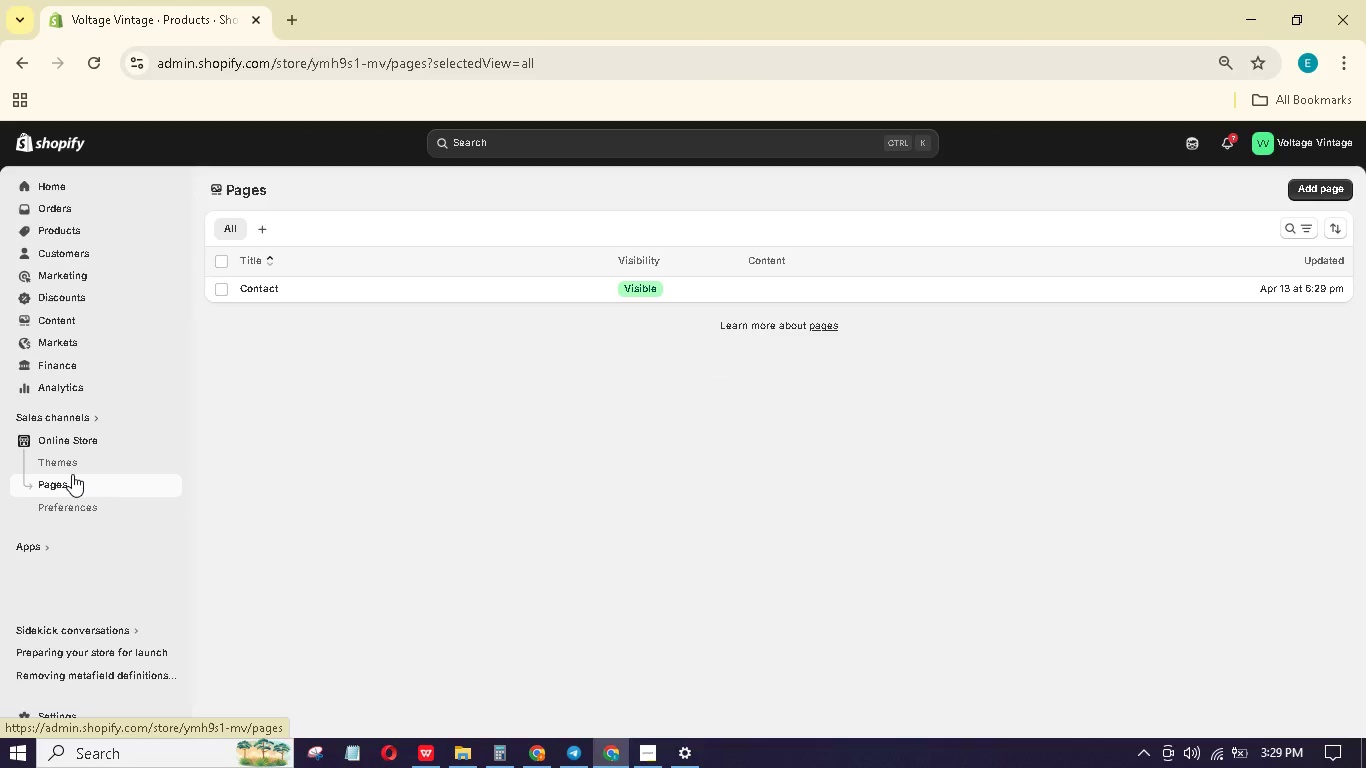 
left_click([1303, 190])
 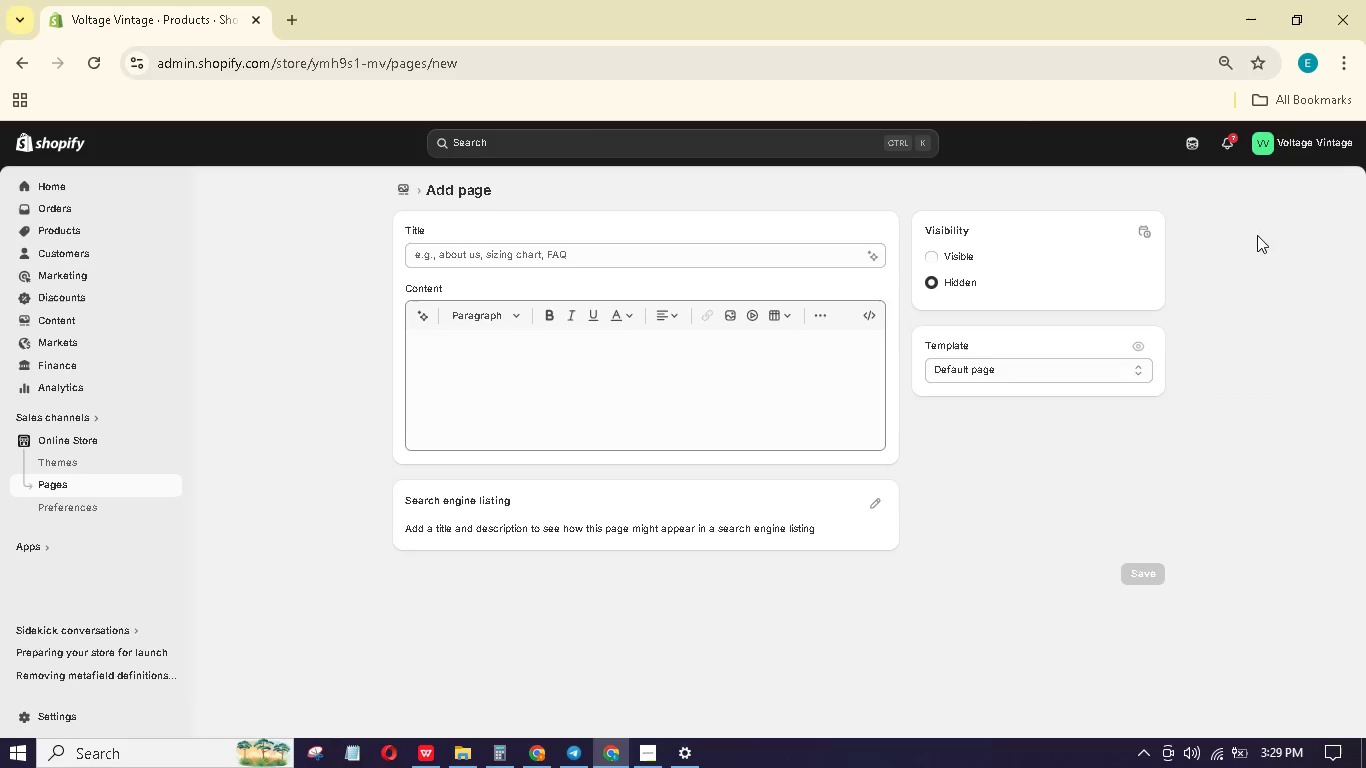 
left_click_drag(start_coordinate=[585, 263], to_coordinate=[578, 261])
 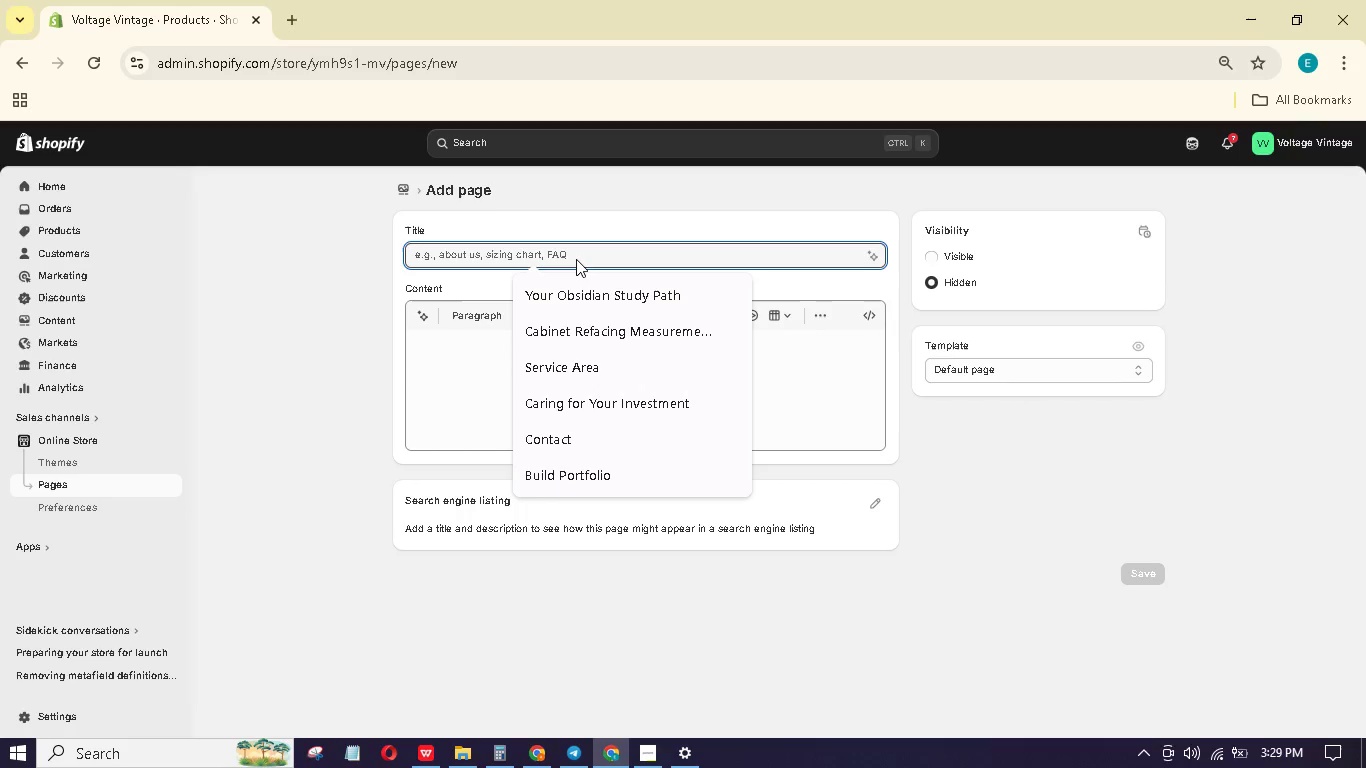 
left_click([576, 259])
 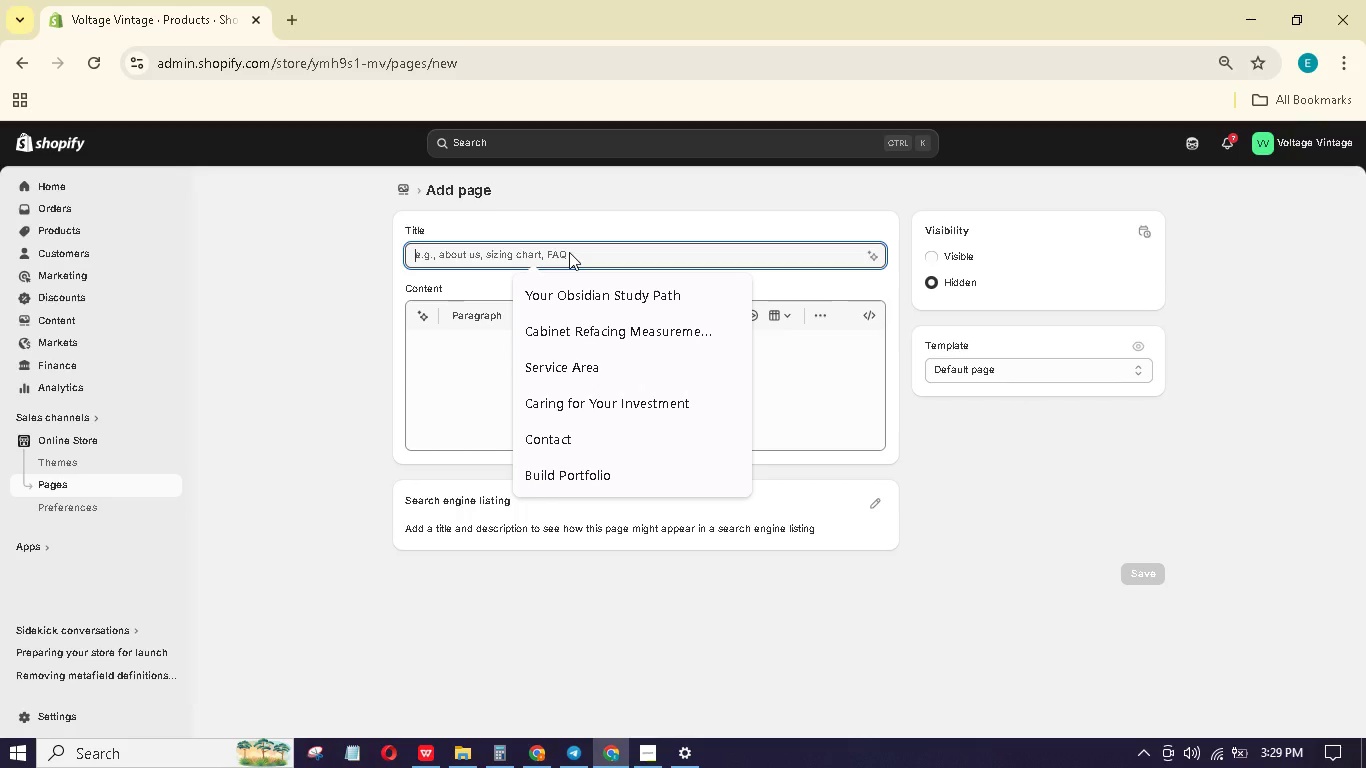 
wait(8.08)
 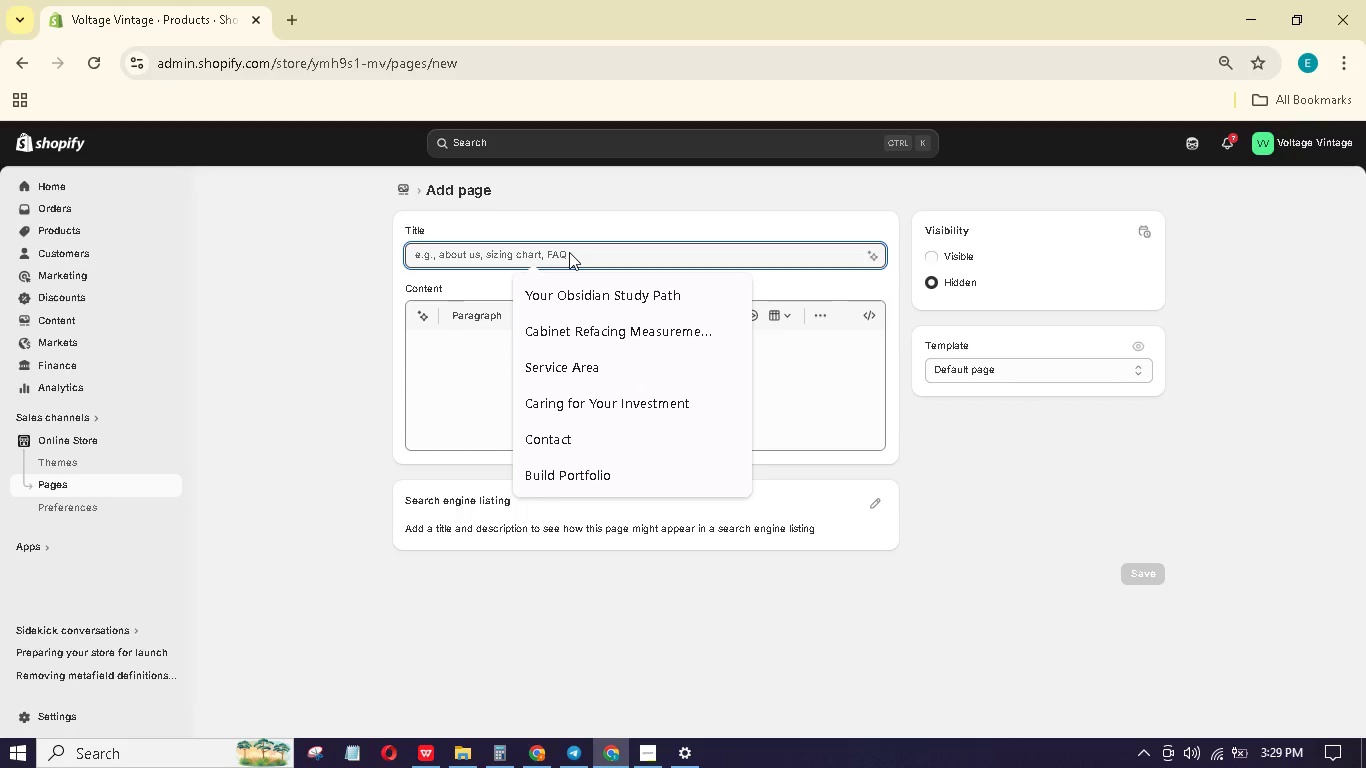 
type(About The Kits)
 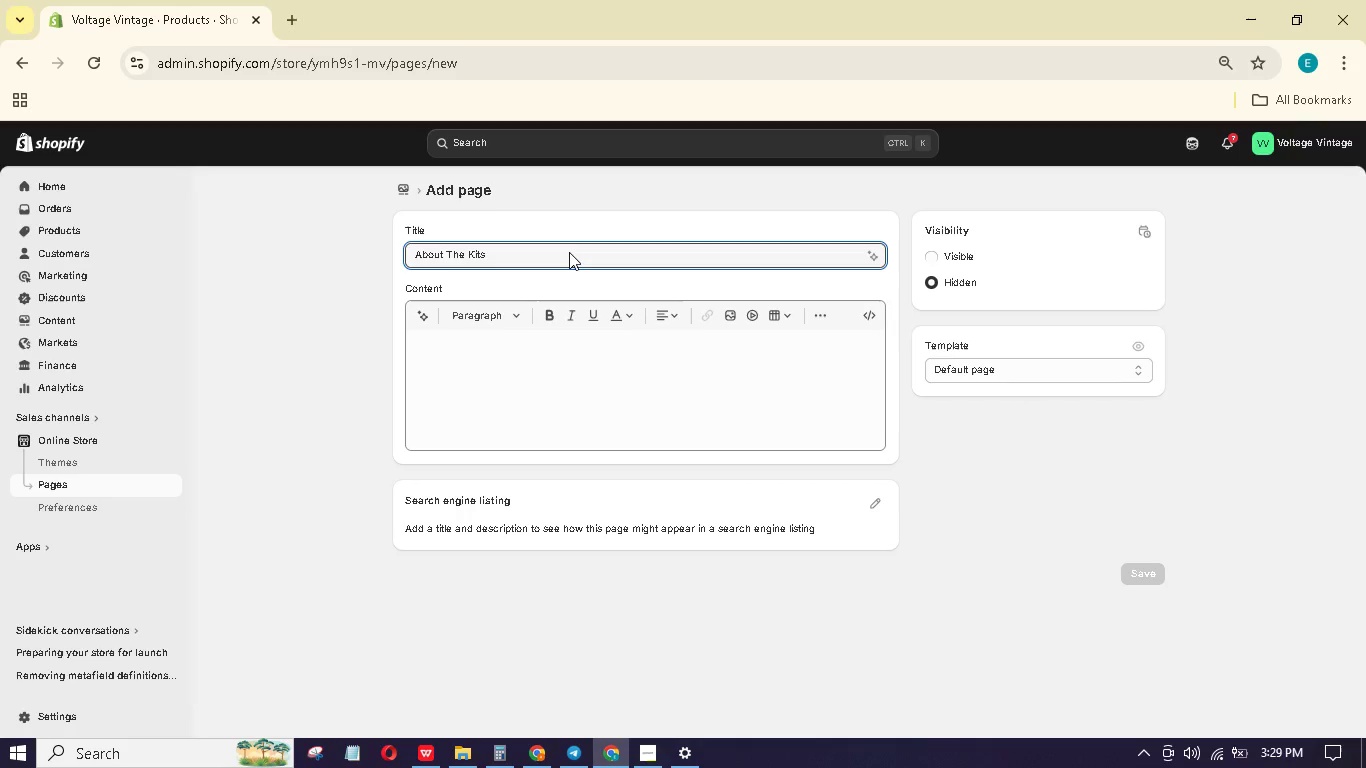 
left_click([647, 748])